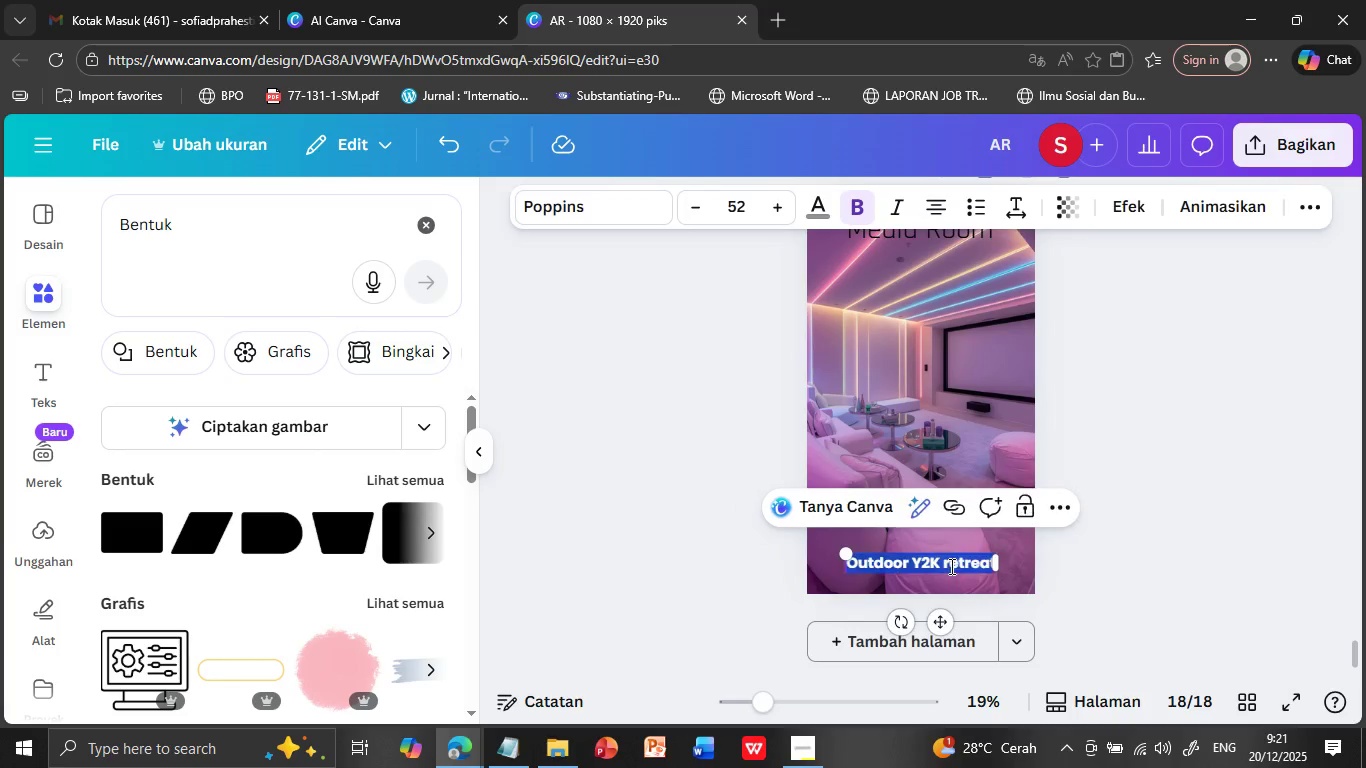 
triple_click([950, 566])
 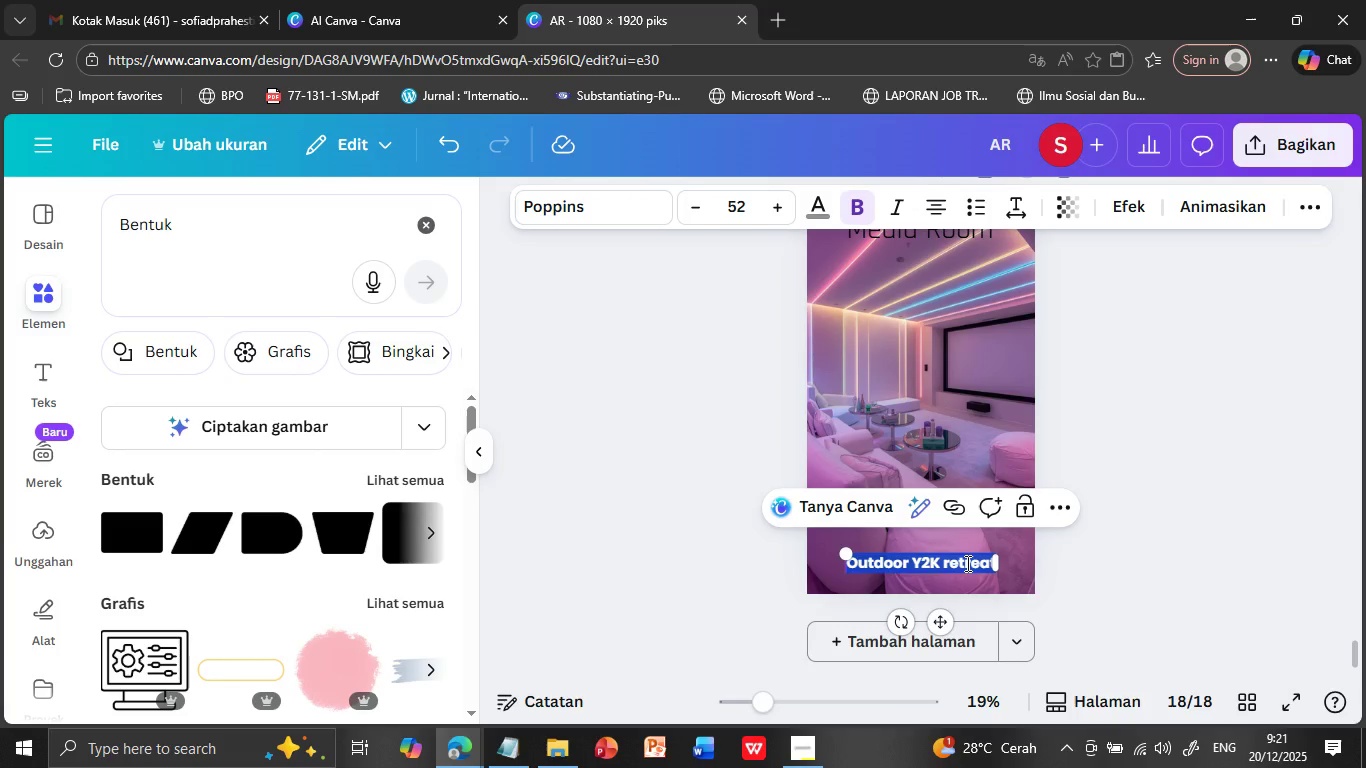 
key(Control+V)
 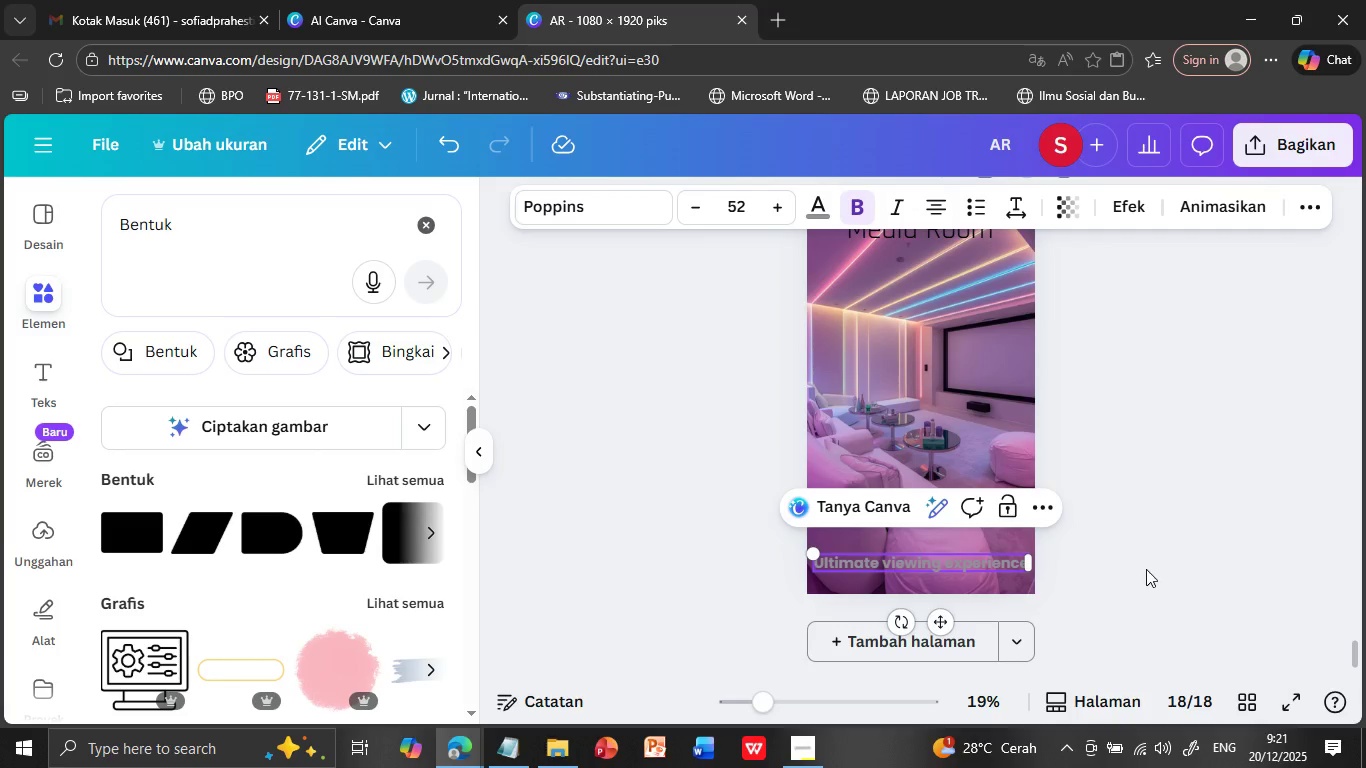 
left_click([1146, 569])
 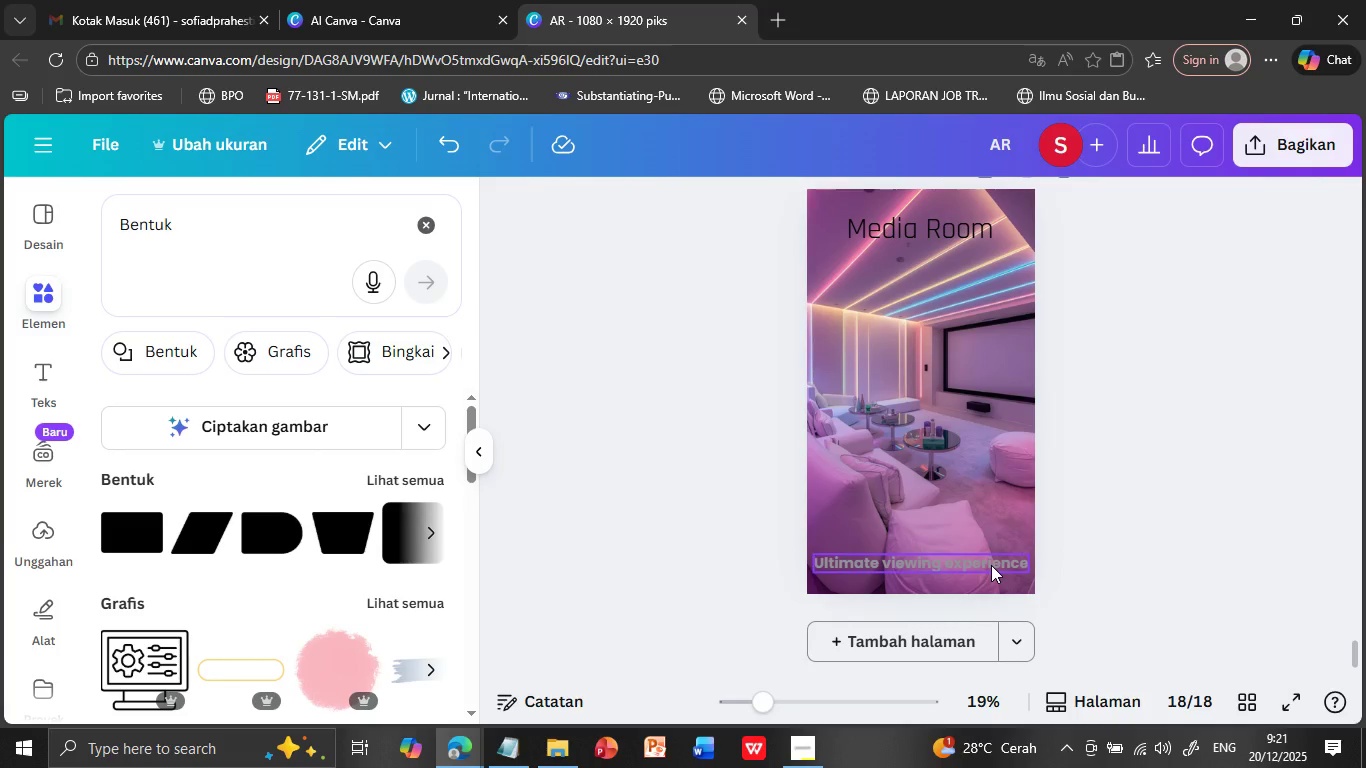 
left_click([991, 565])
 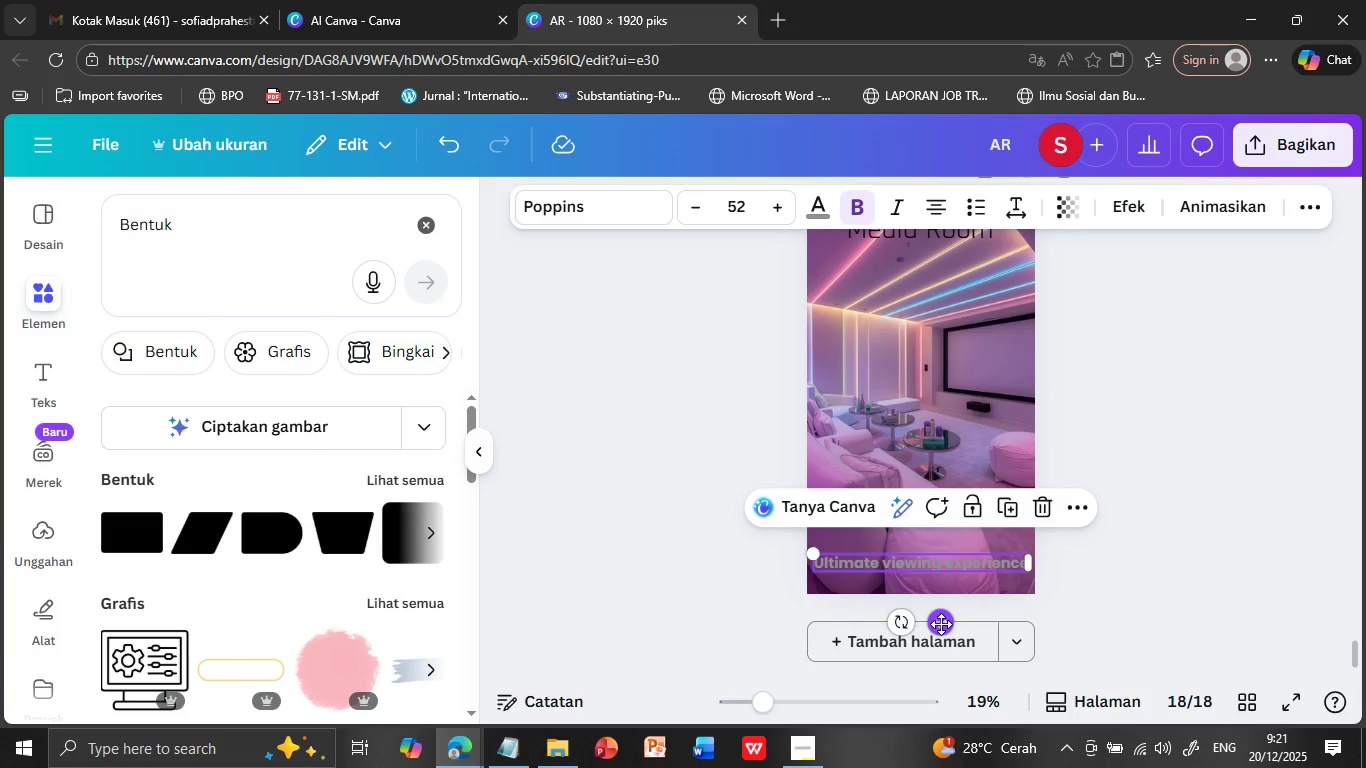 
left_click_drag(start_coordinate=[941, 624], to_coordinate=[945, 581])
 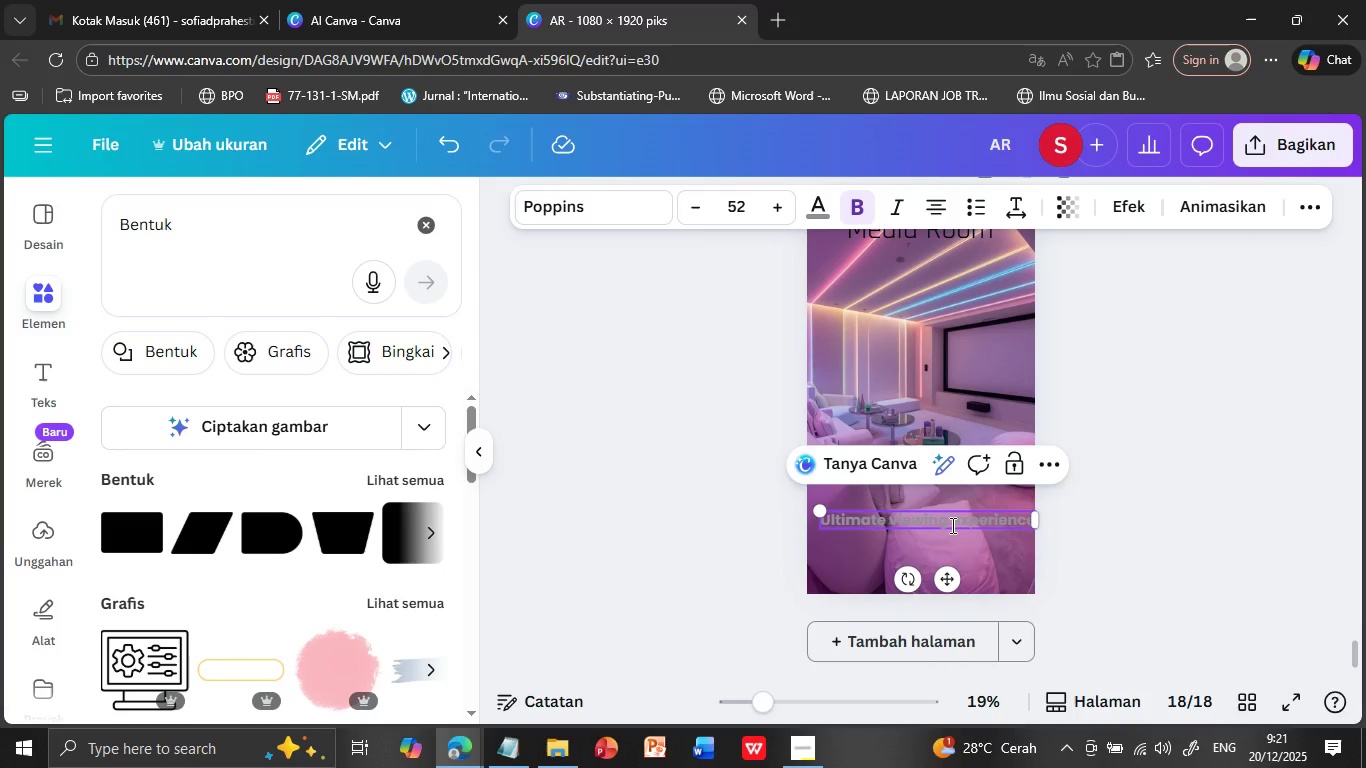 
double_click([951, 525])
 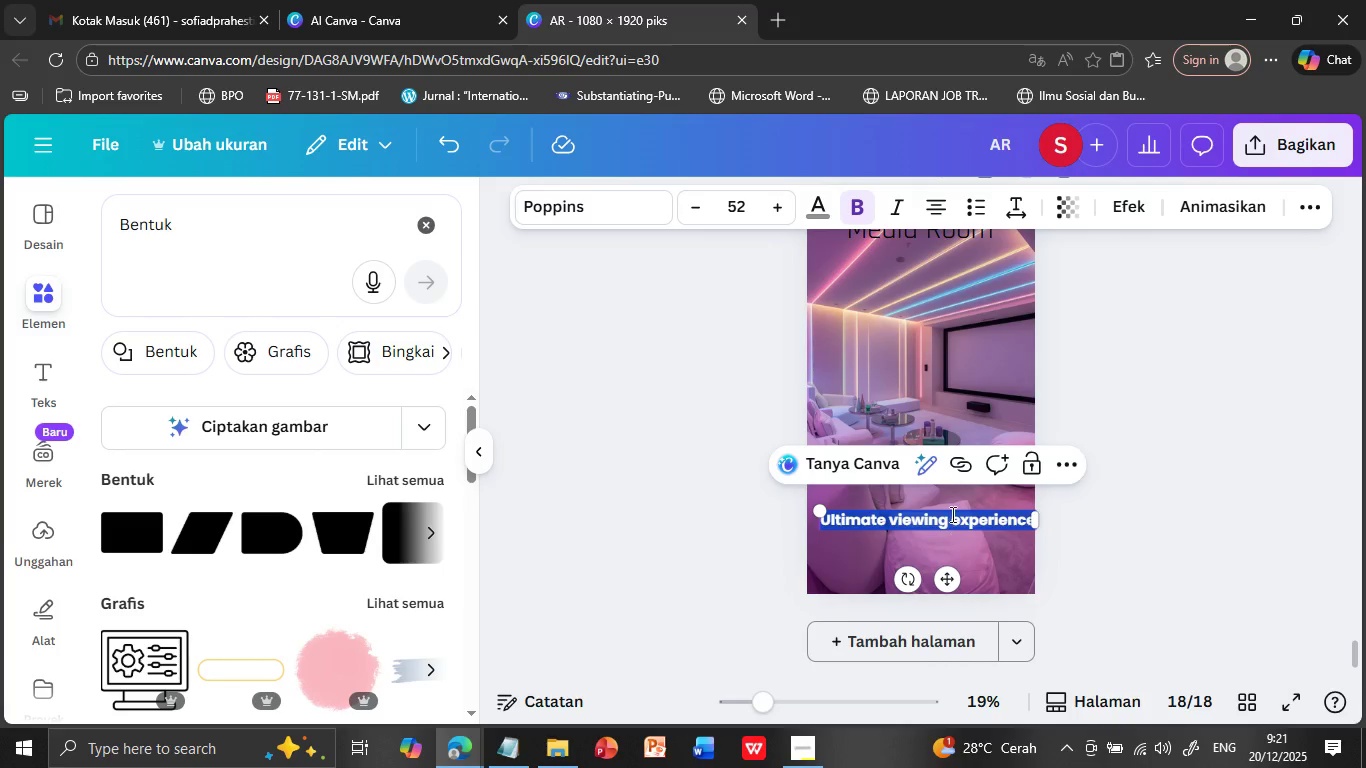 
triple_click([951, 525])
 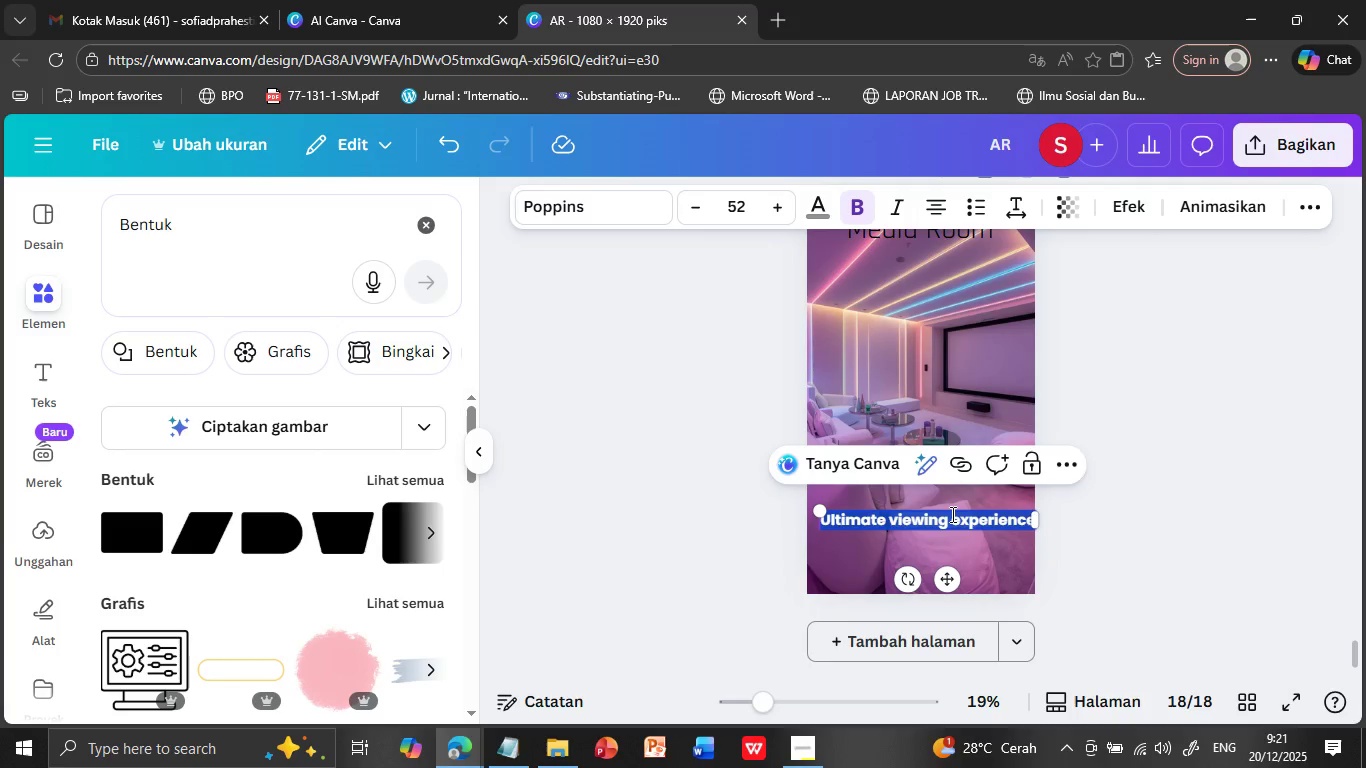 
triple_click([951, 525])
 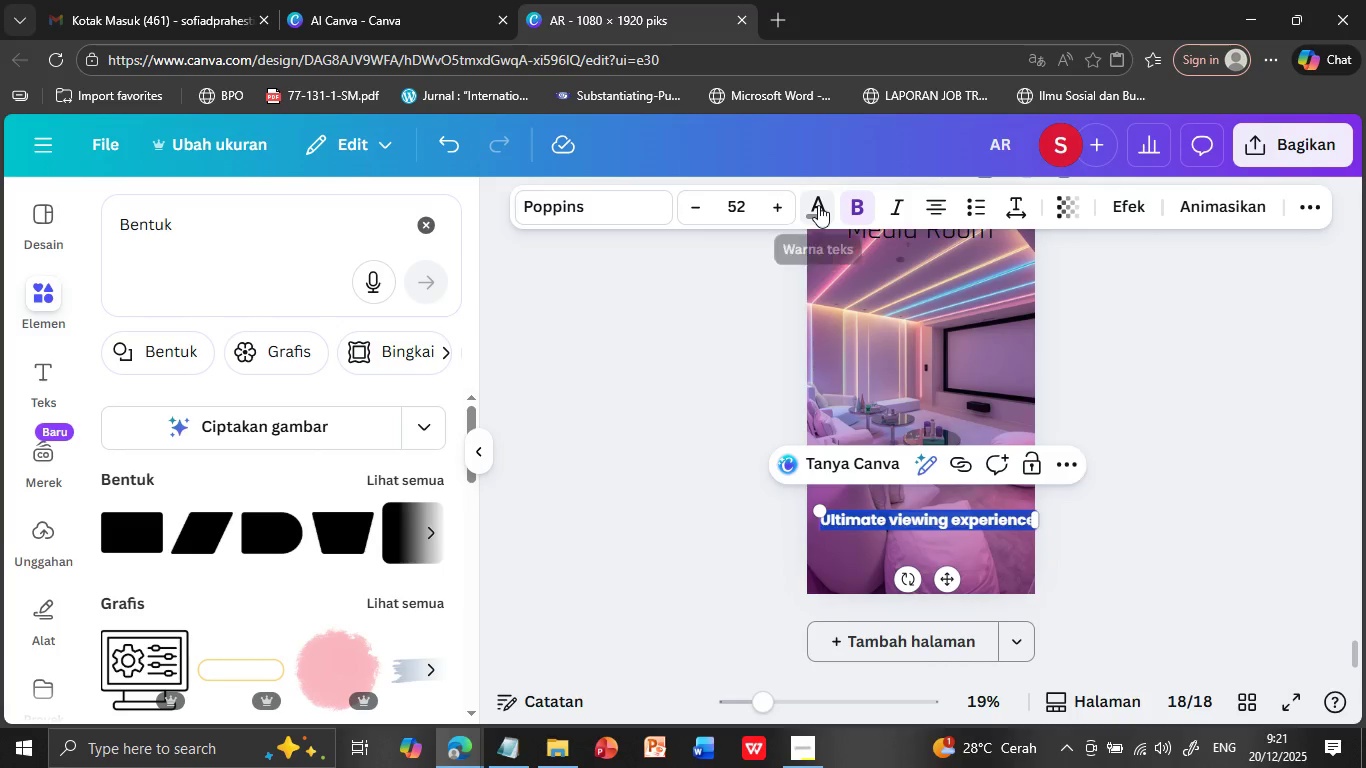 
left_click([818, 205])
 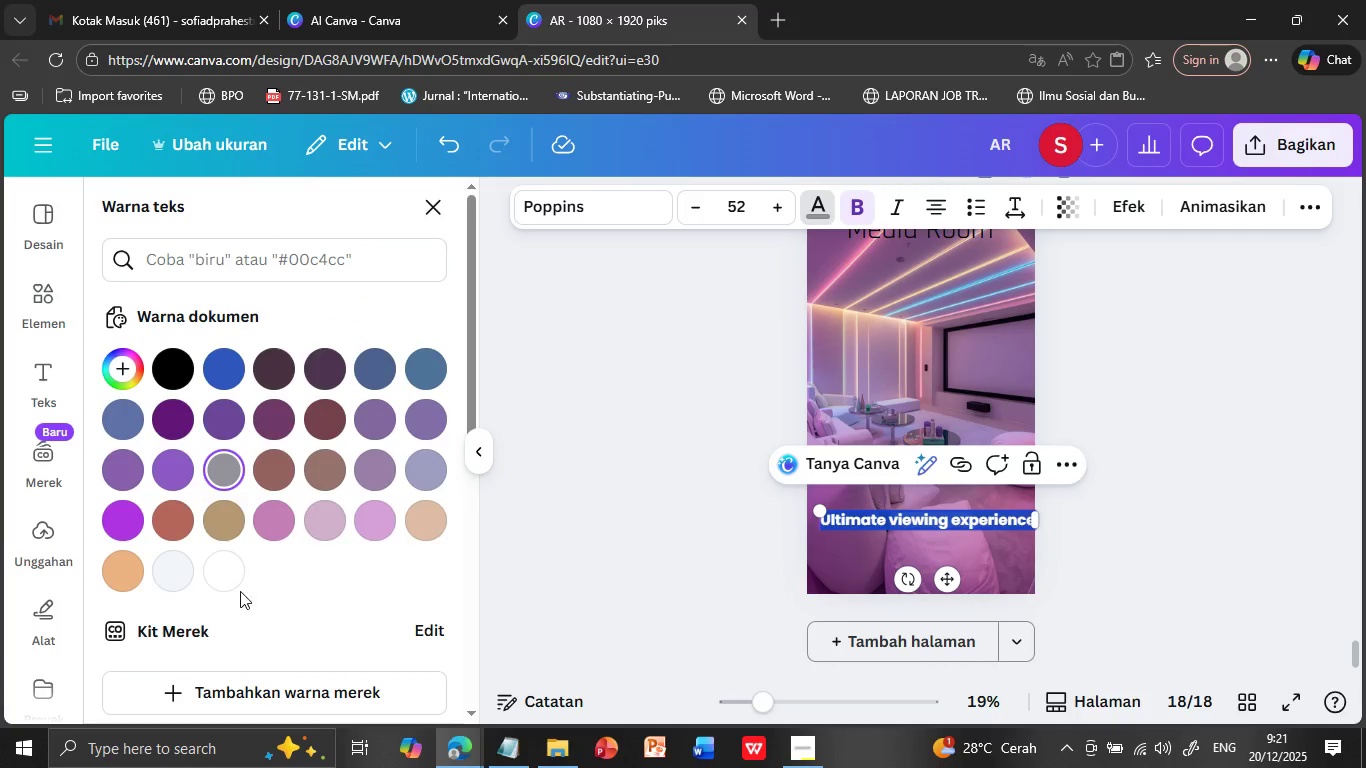 
left_click([233, 567])
 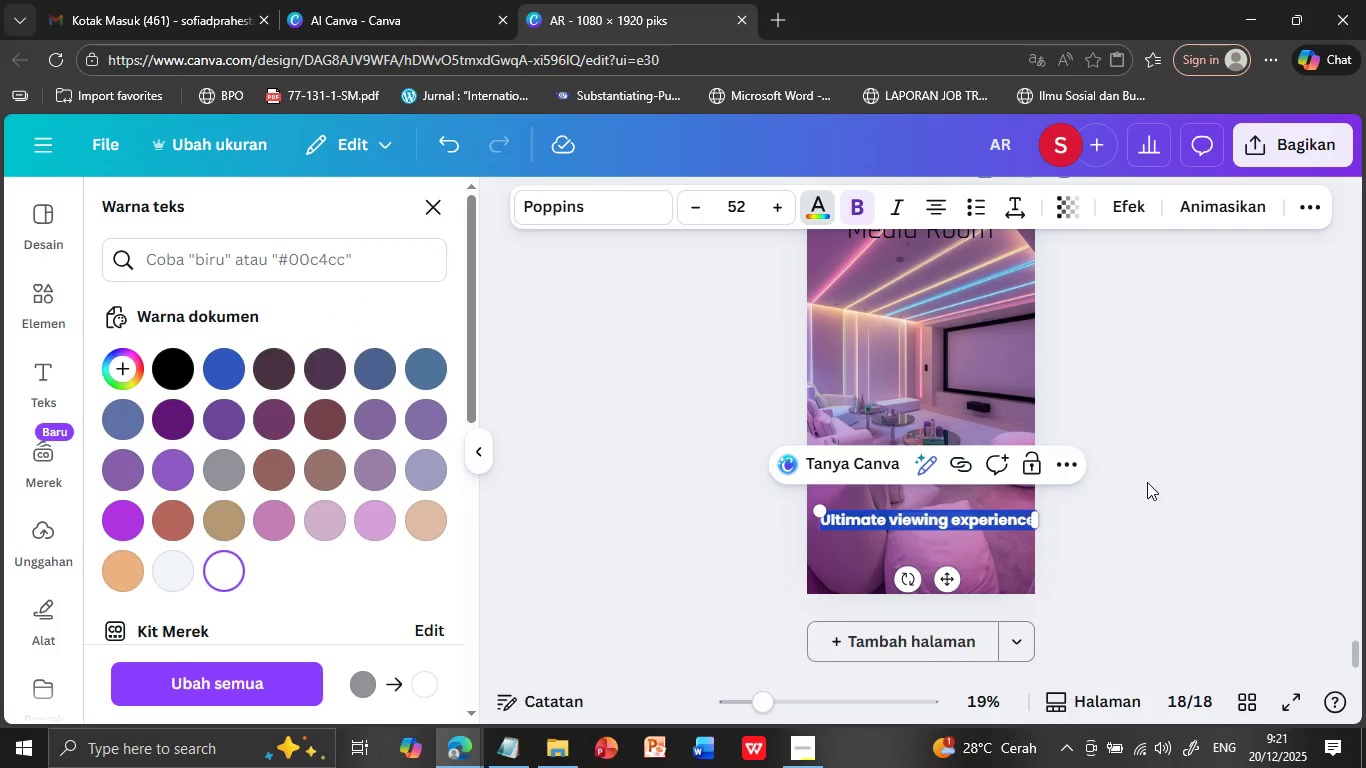 
left_click([1147, 482])
 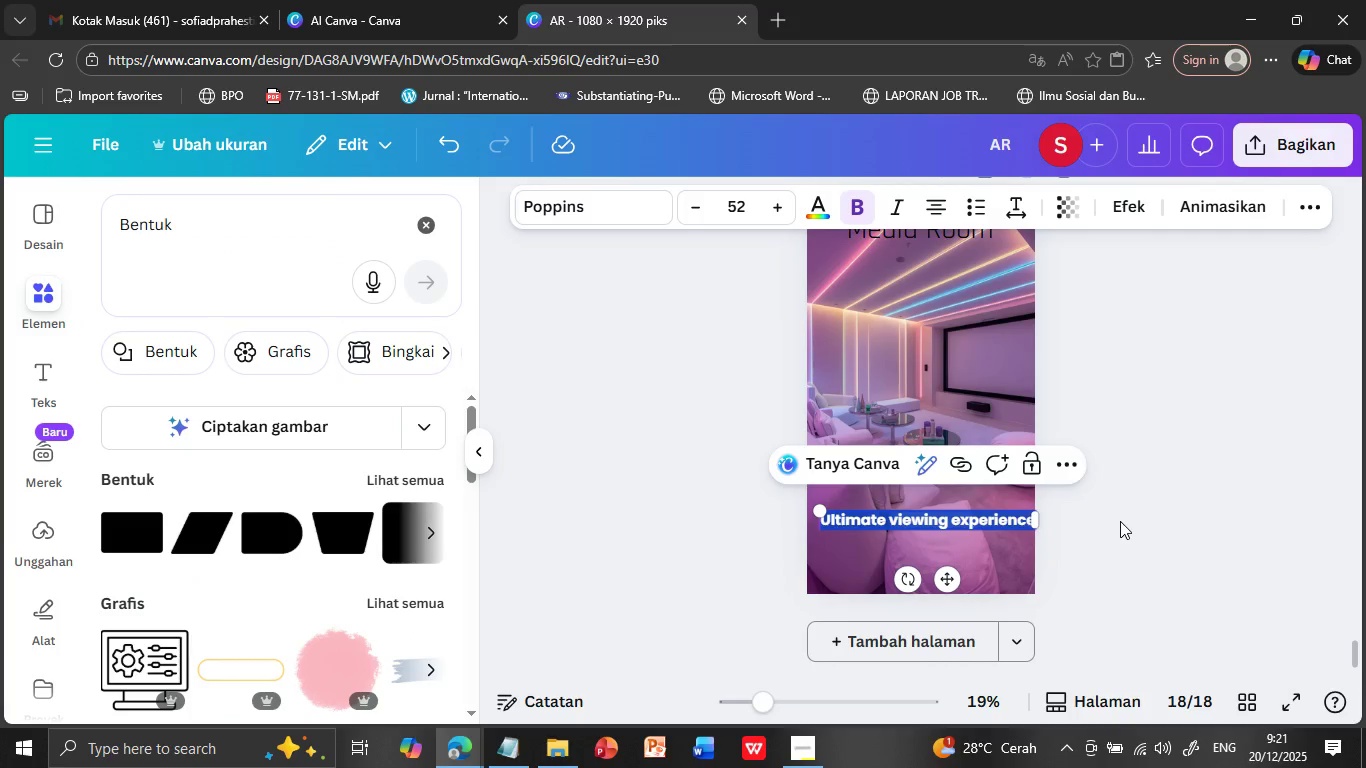 
left_click([1120, 521])
 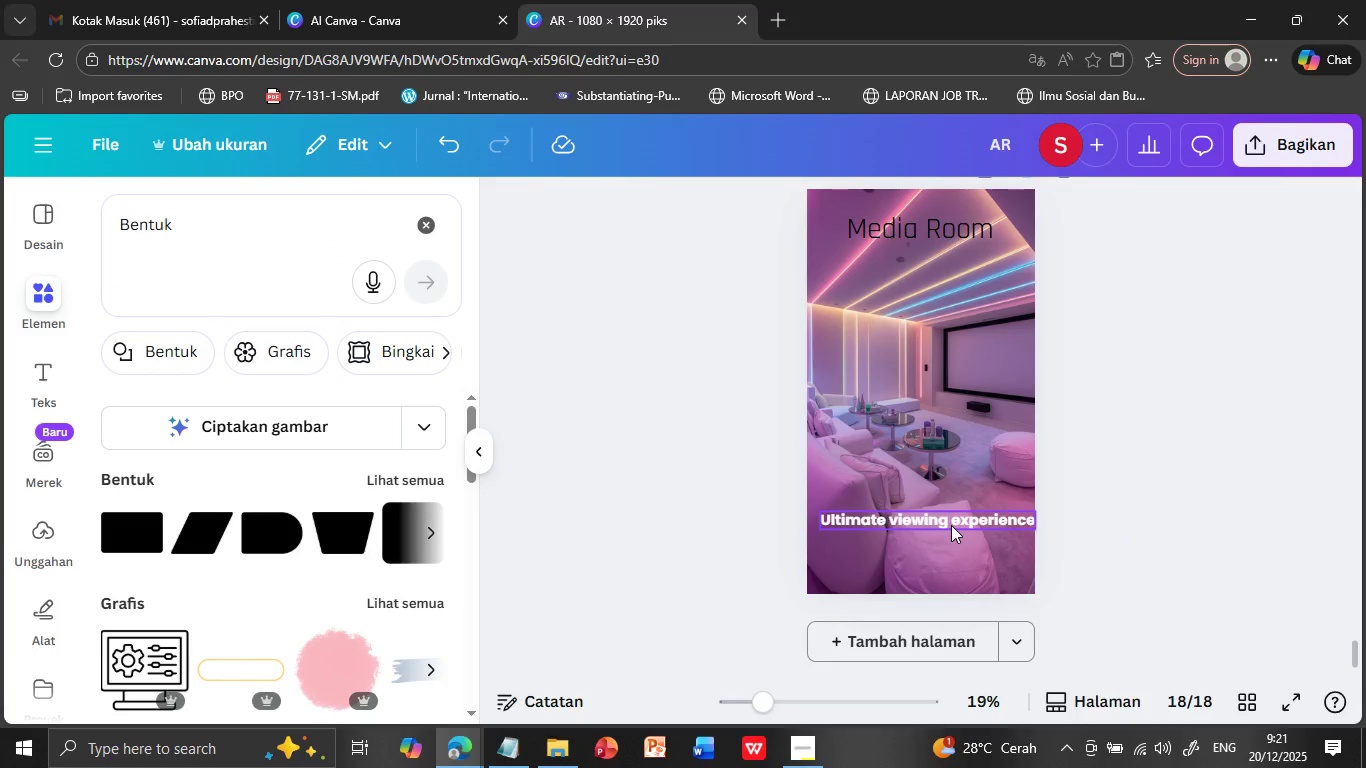 
left_click([951, 525])
 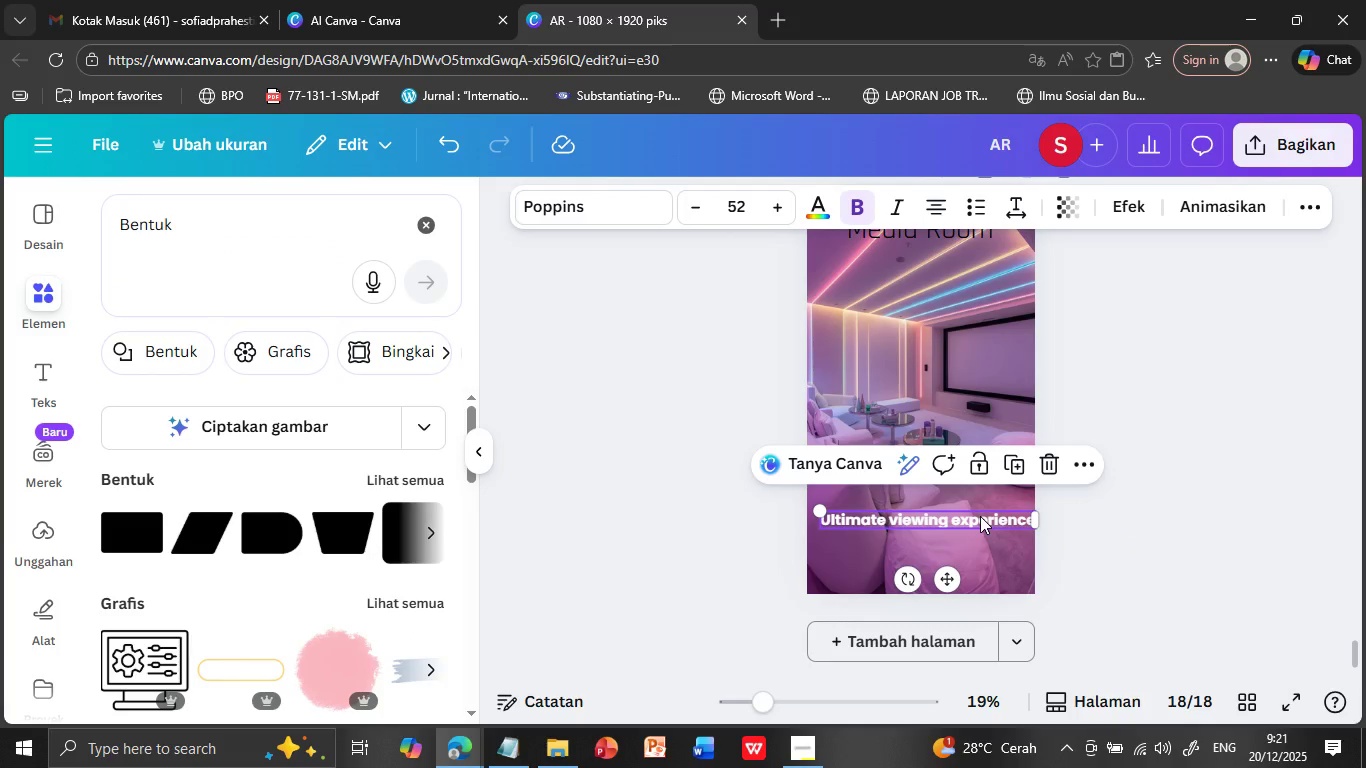 
left_click([980, 516])
 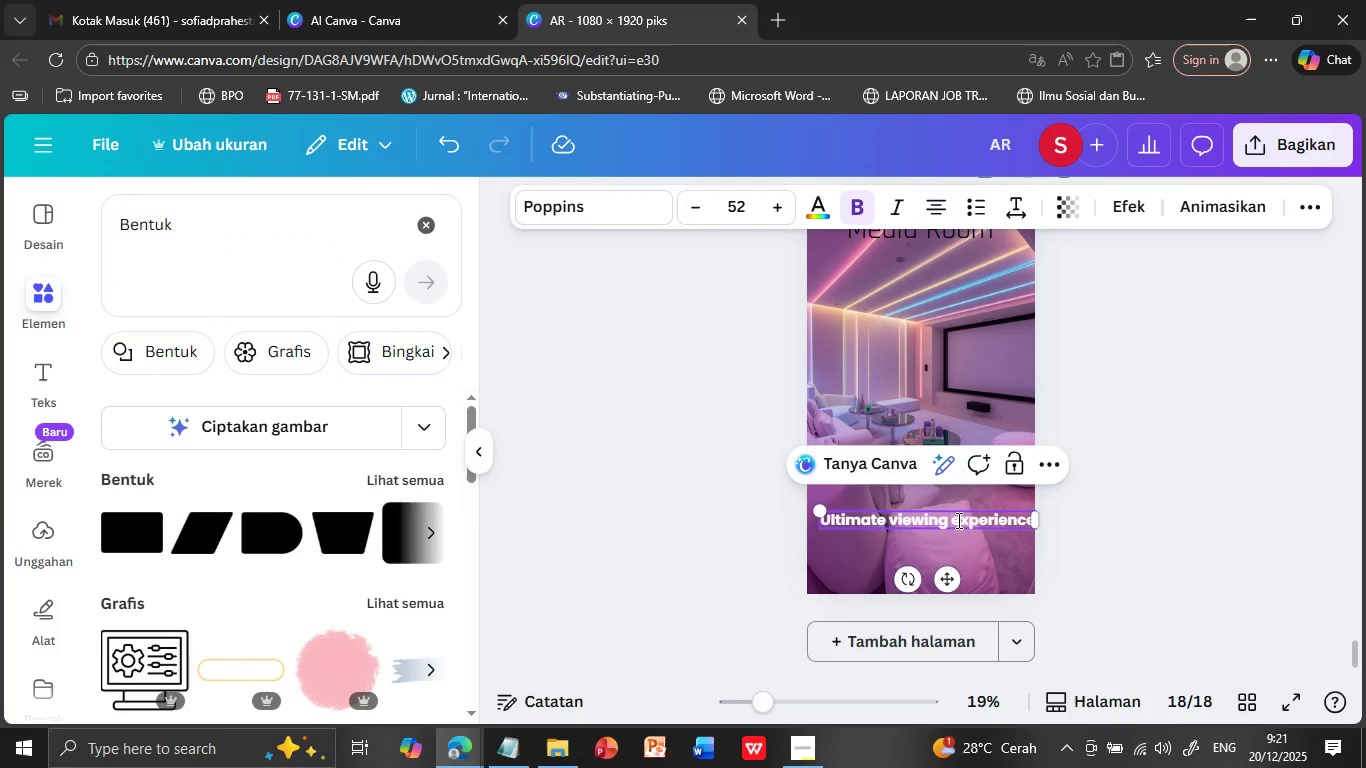 
left_click([954, 524])
 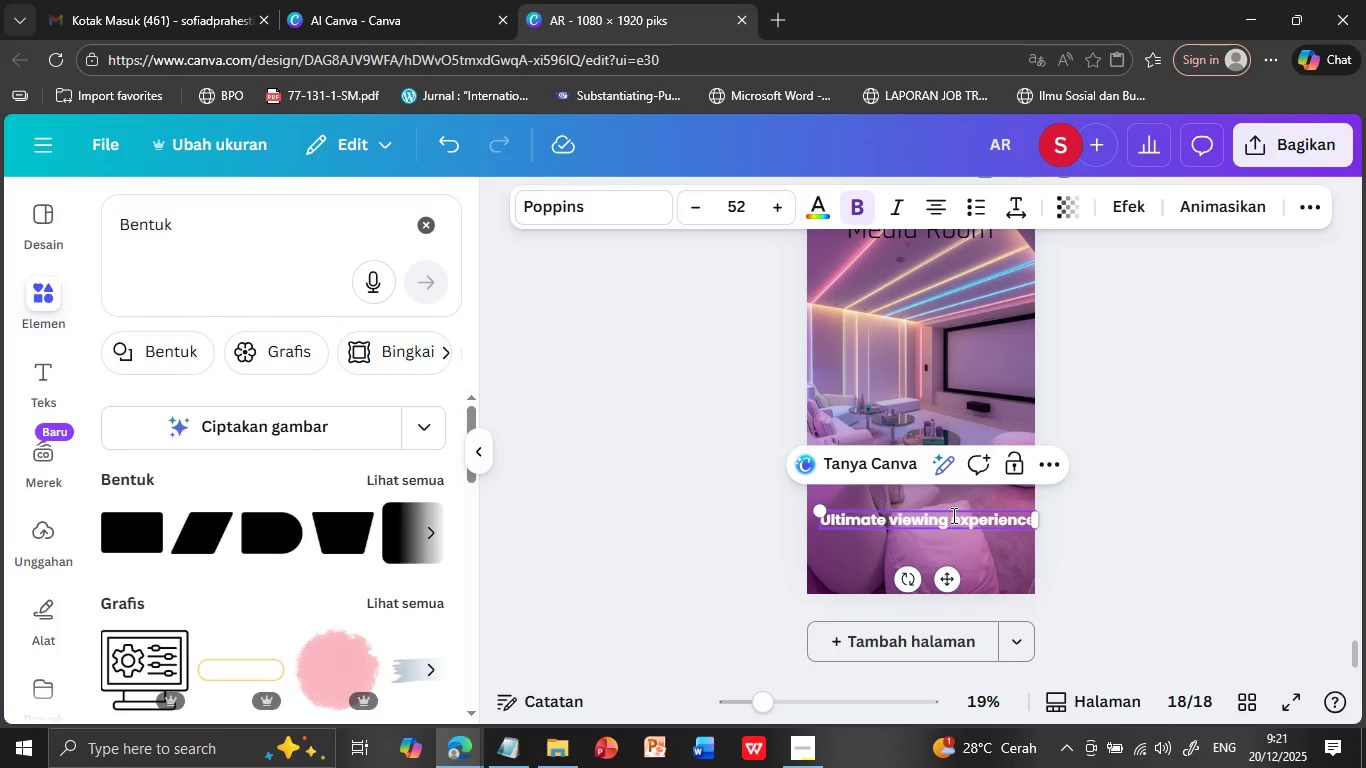 
left_click([952, 515])
 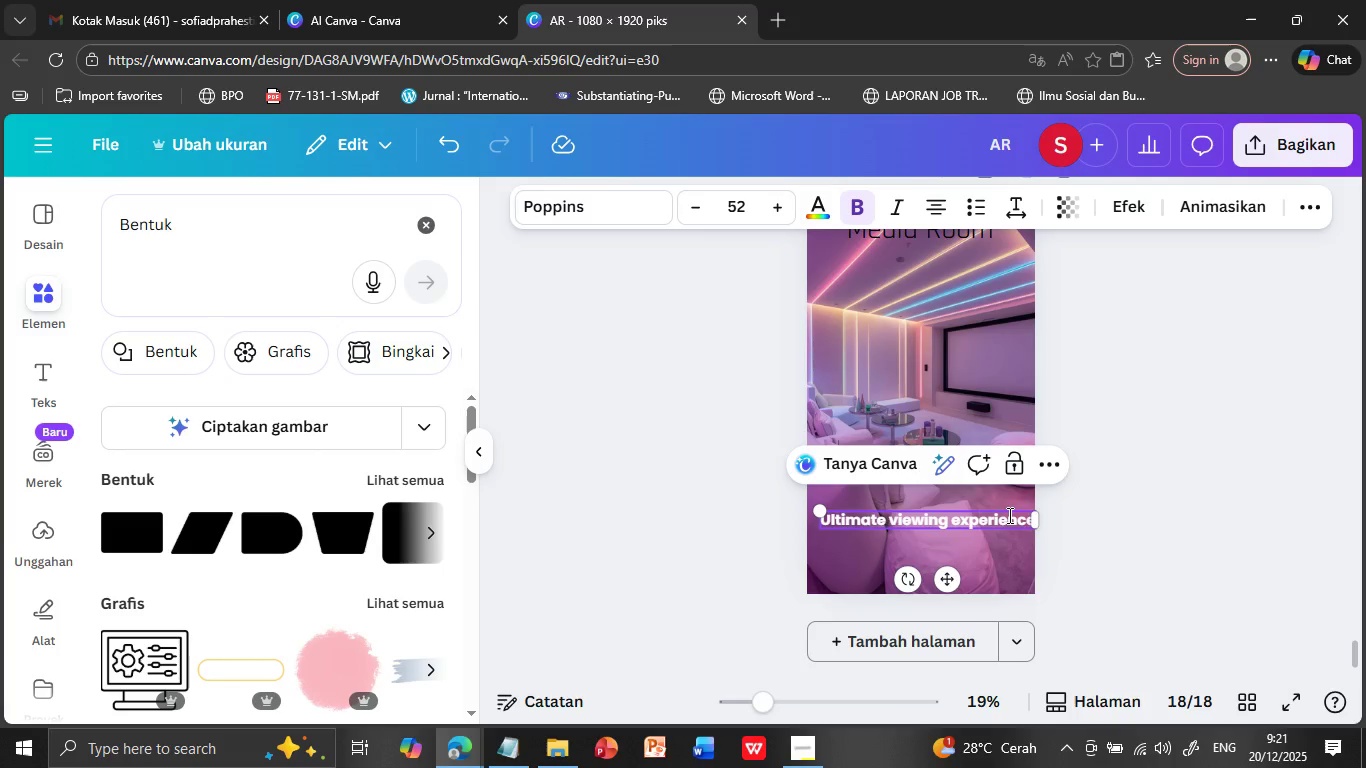 
key(Enter)
 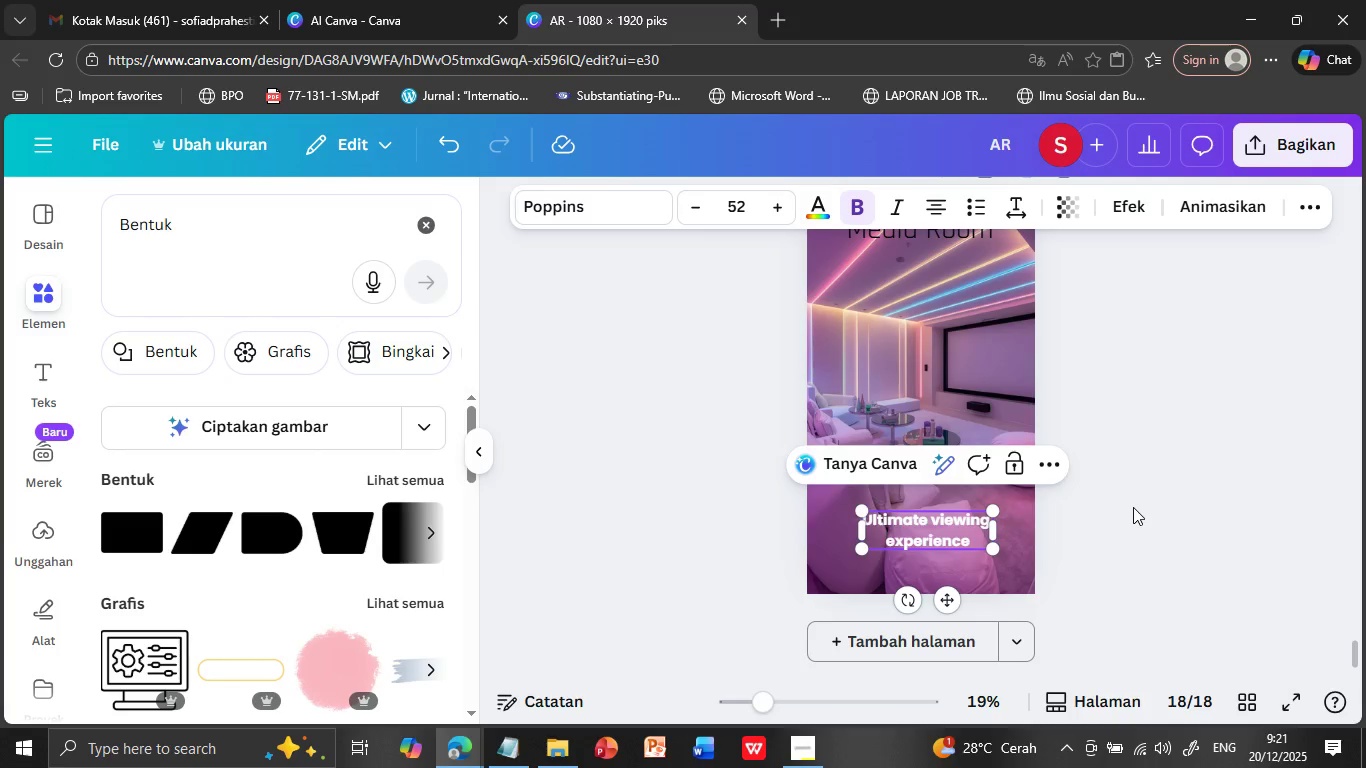 
left_click([1133, 507])
 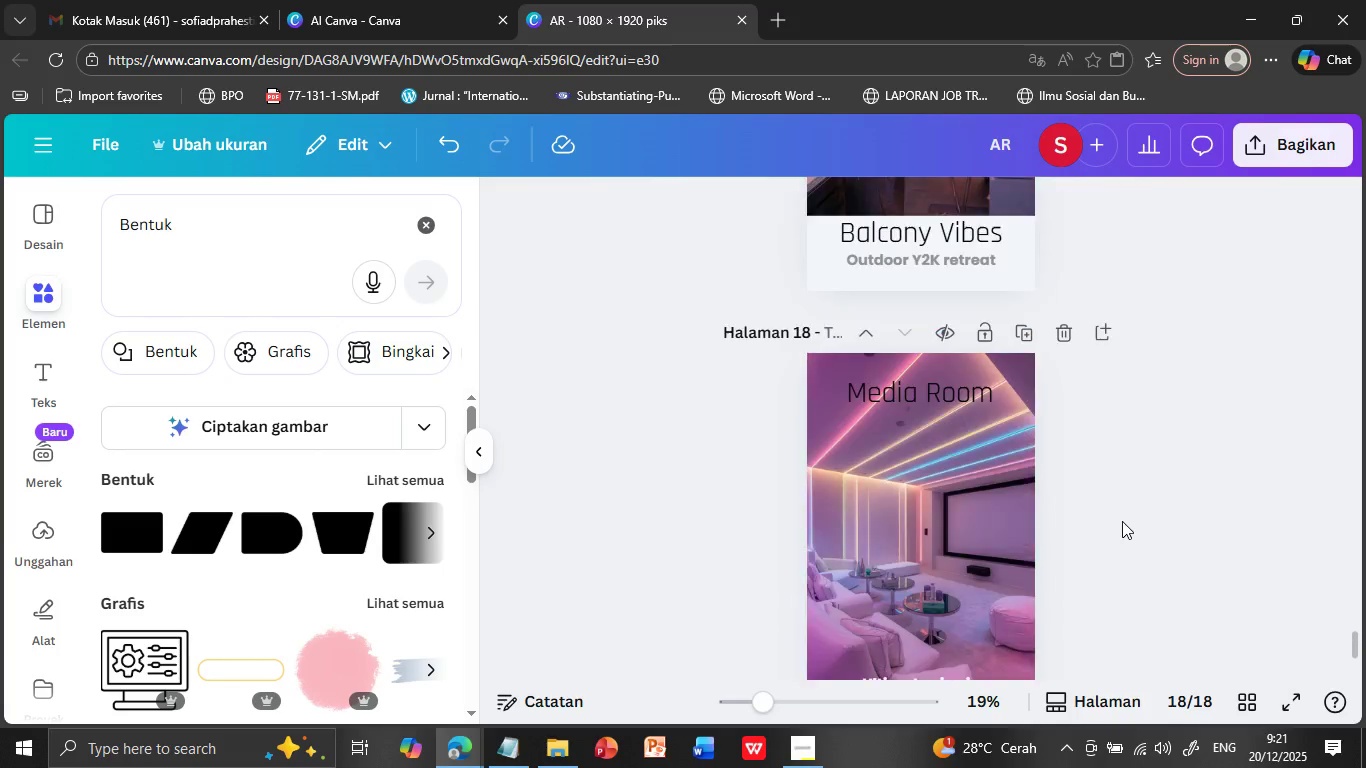 
scroll: coordinate [1122, 521], scroll_direction: up, amount: 3.0
 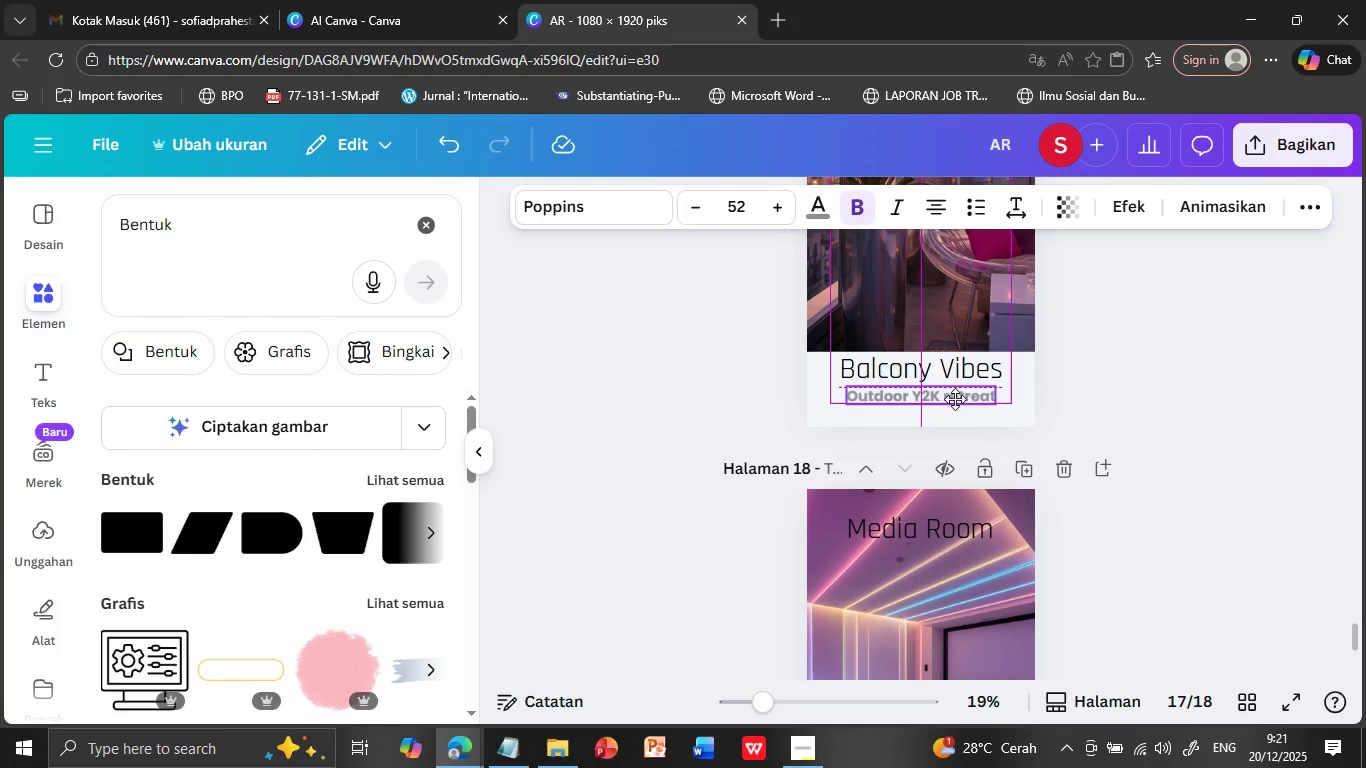 
left_click([1166, 452])
 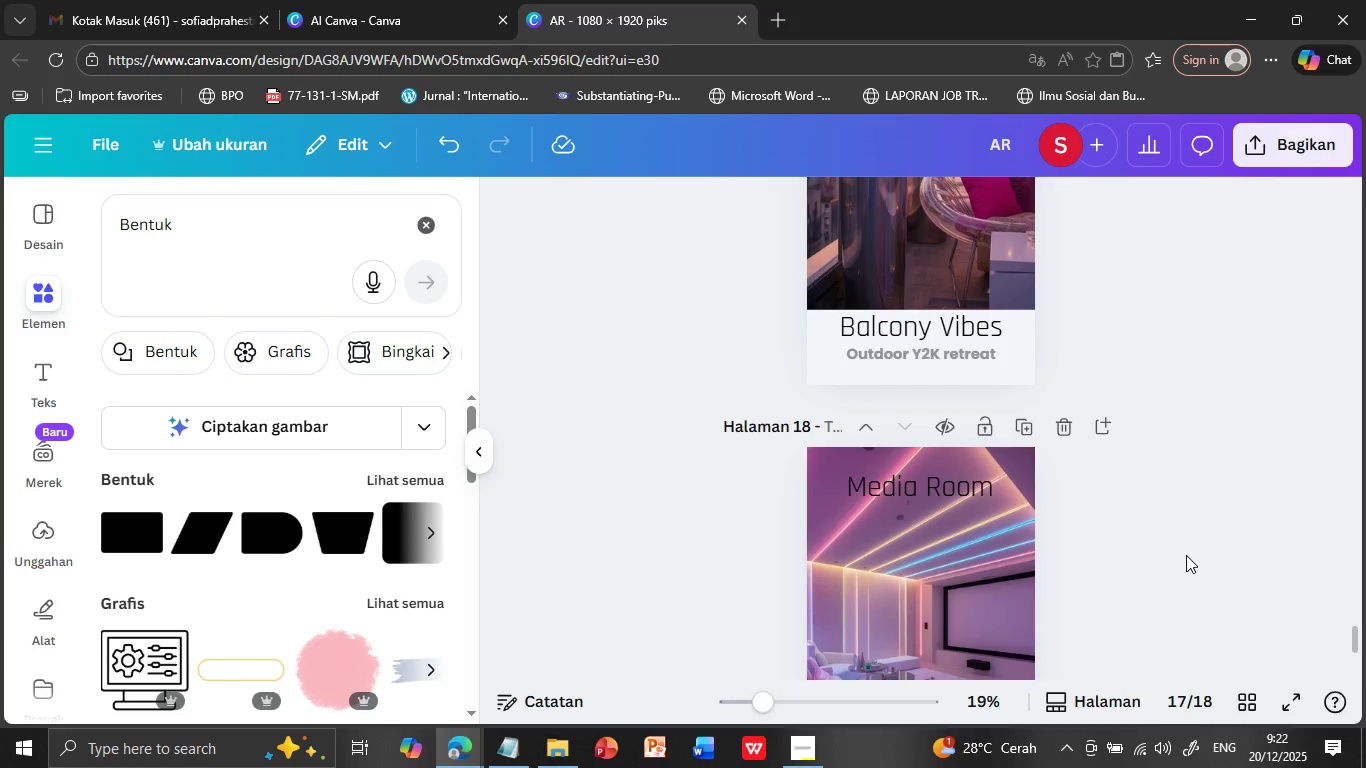 
scroll: coordinate [1186, 555], scroll_direction: down, amount: 5.0
 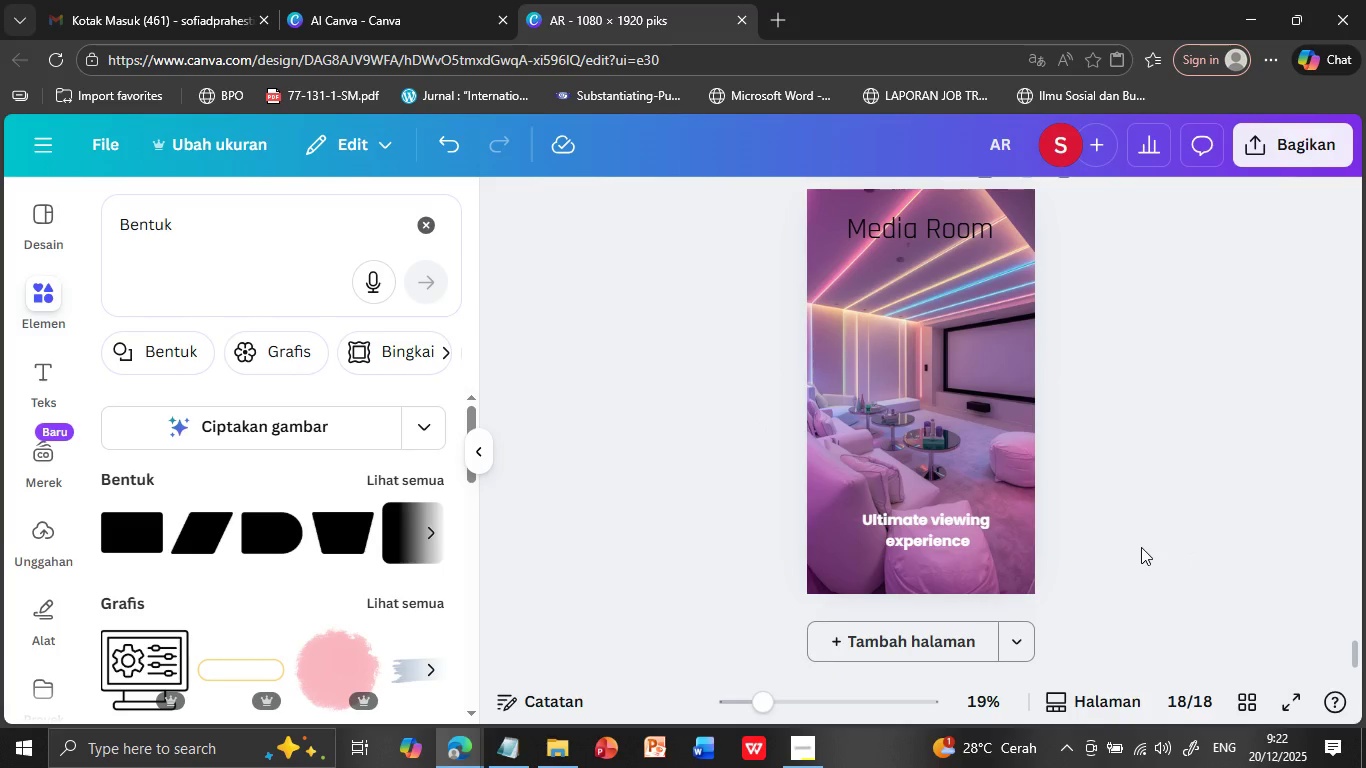 
left_click([1141, 547])
 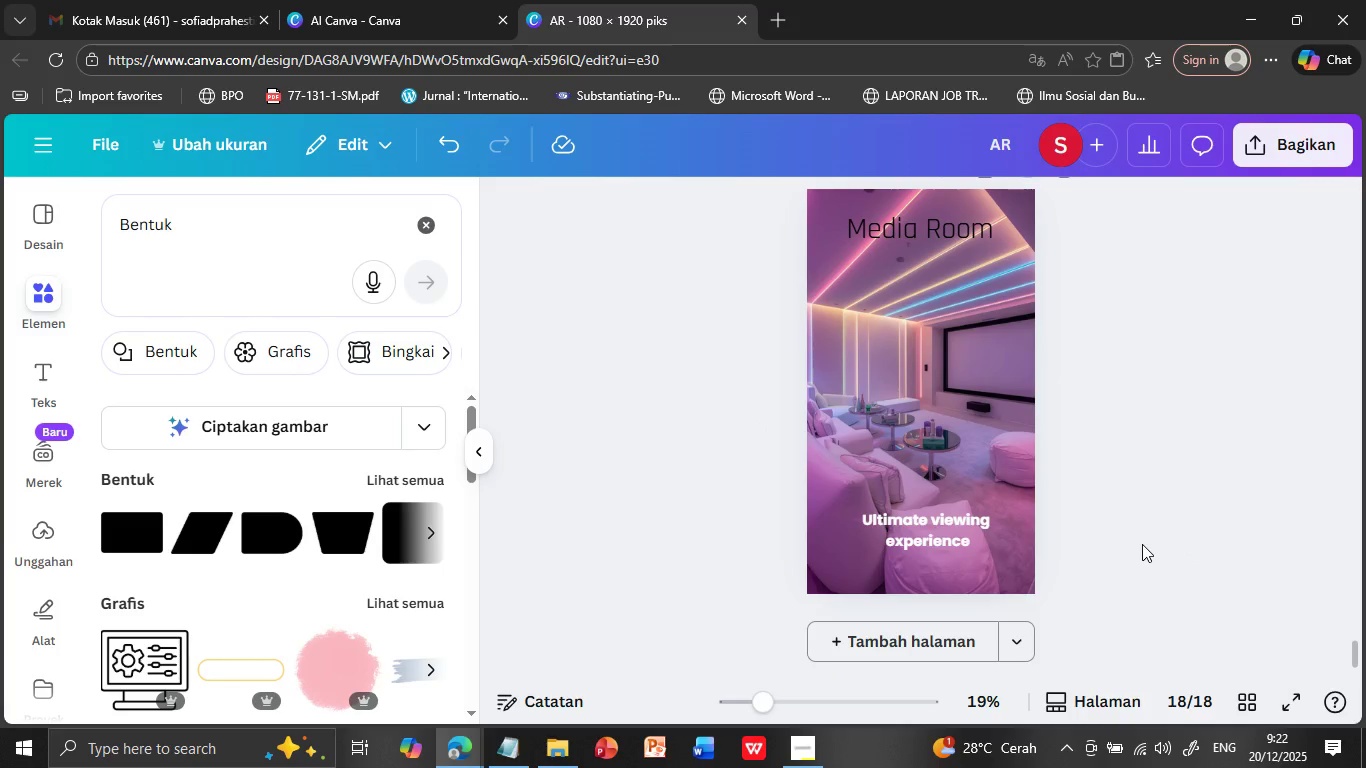 
scroll: coordinate [1142, 544], scroll_direction: up, amount: 2.0
 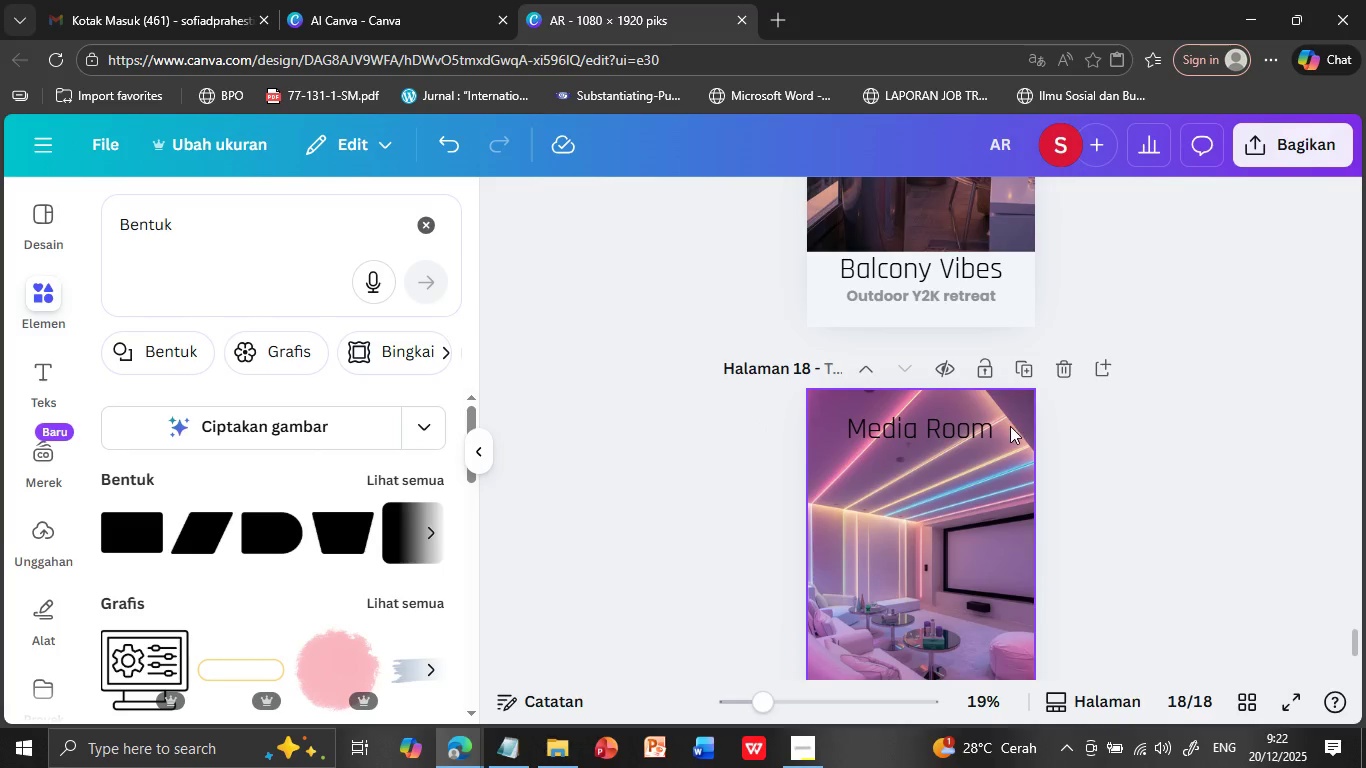 
left_click([1009, 426])
 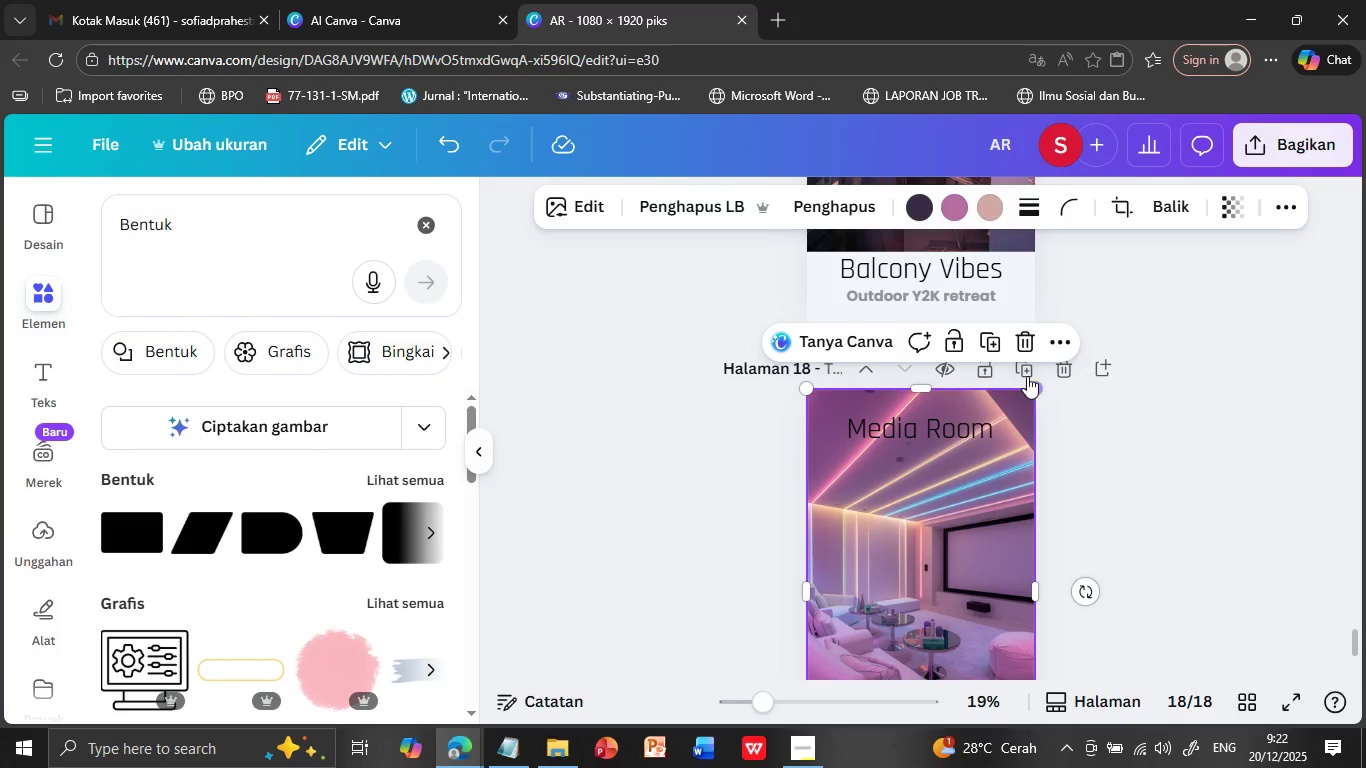 
left_click([1028, 371])
 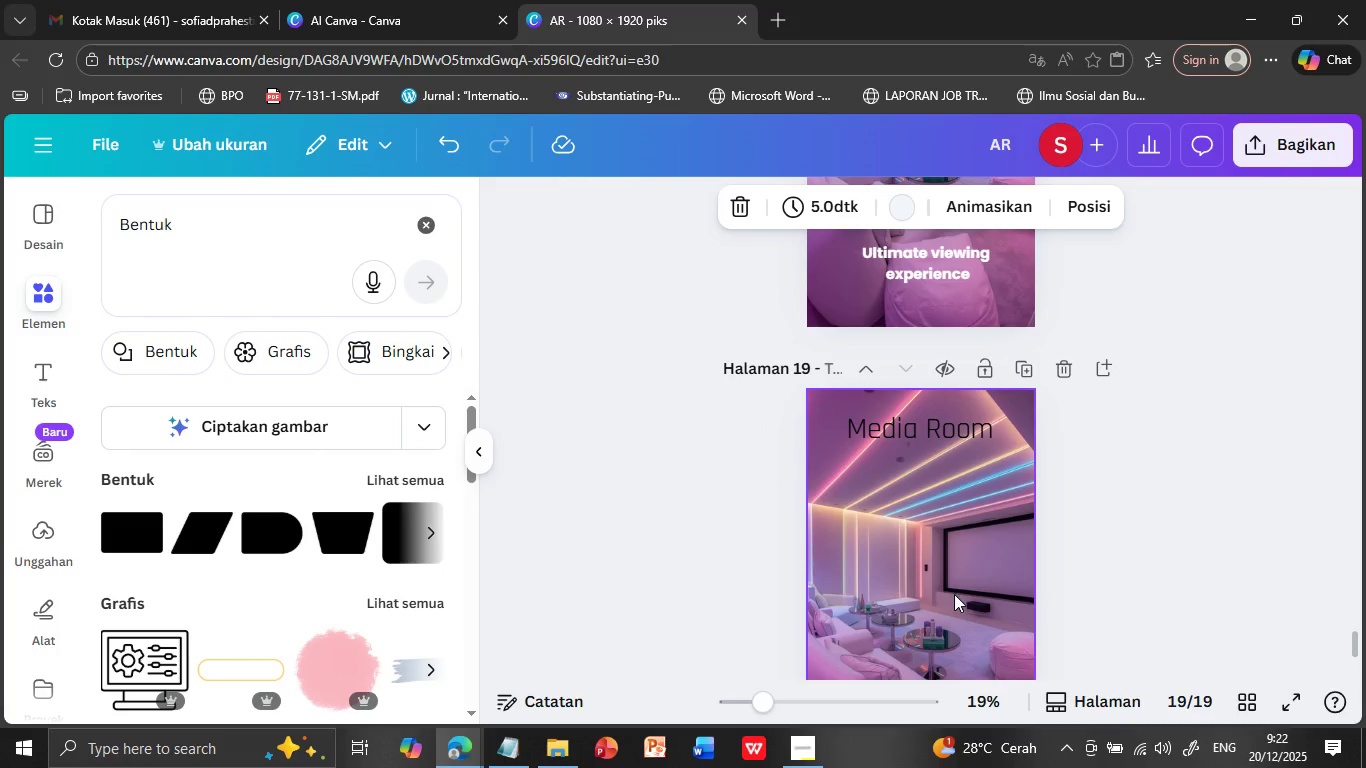 
scroll: coordinate [954, 594], scroll_direction: down, amount: 3.0
 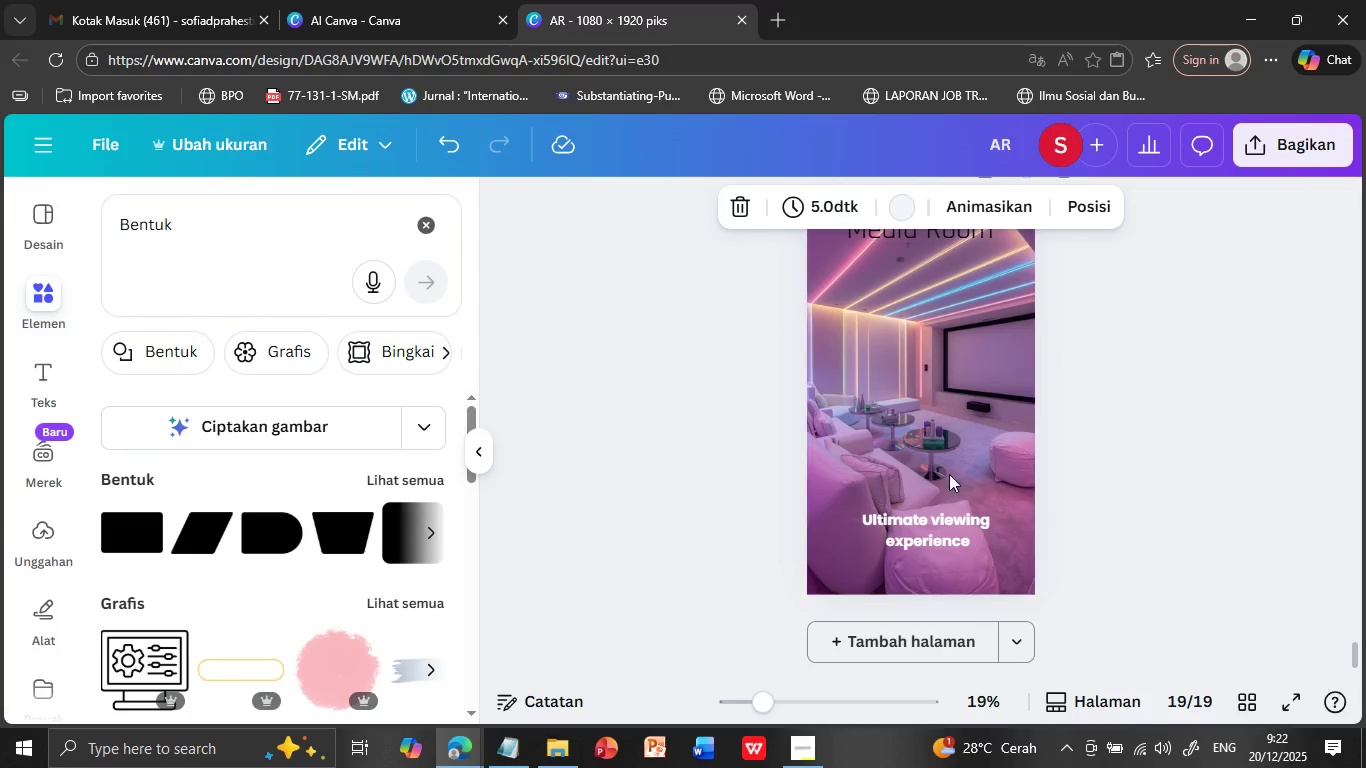 
left_click([954, 451])
 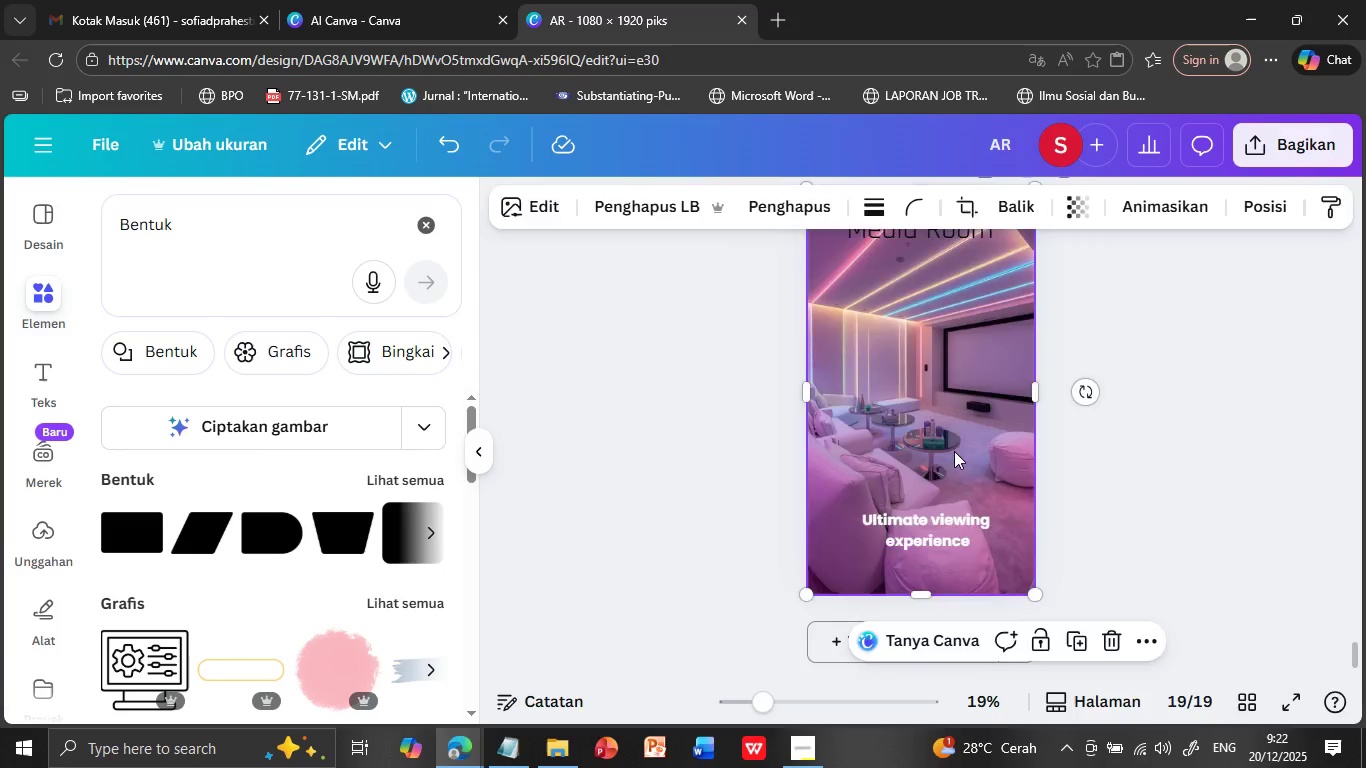 
key(Delete)
 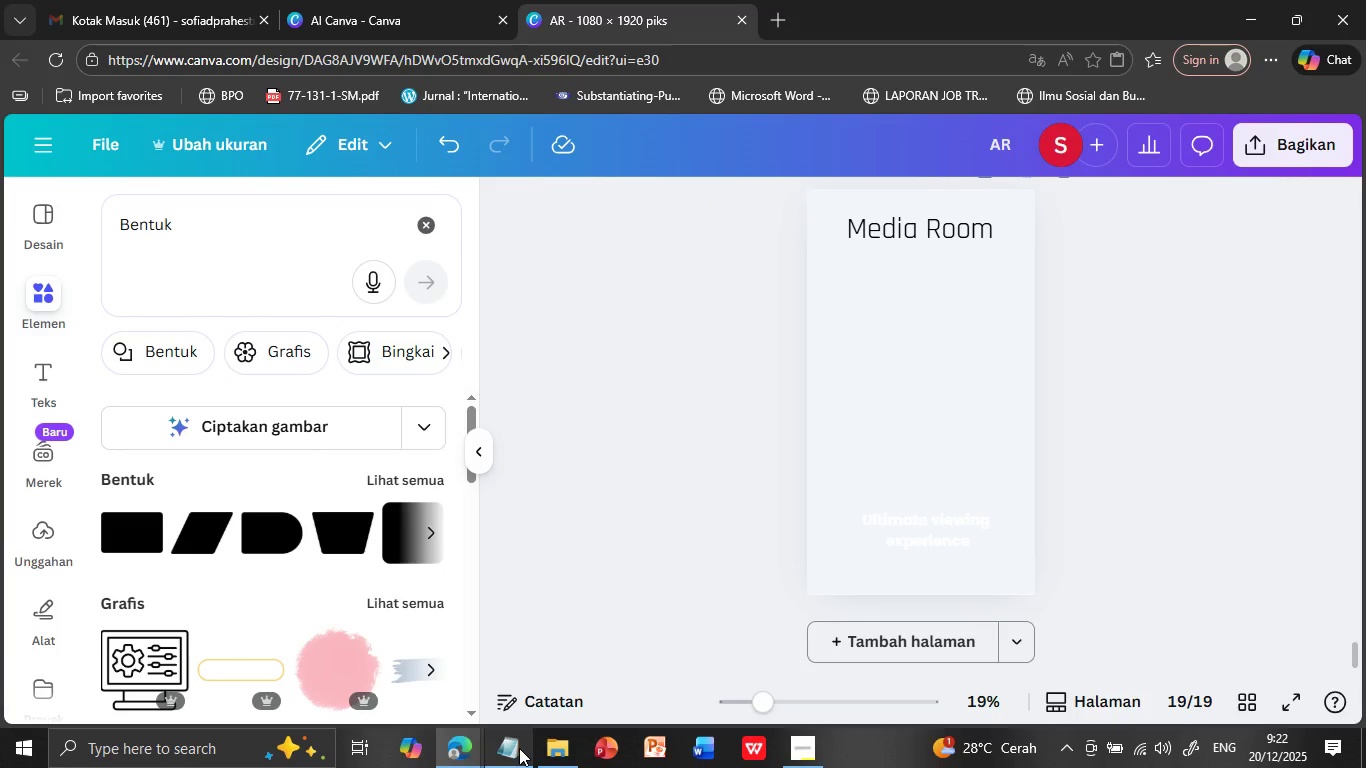 
left_click([518, 749])
 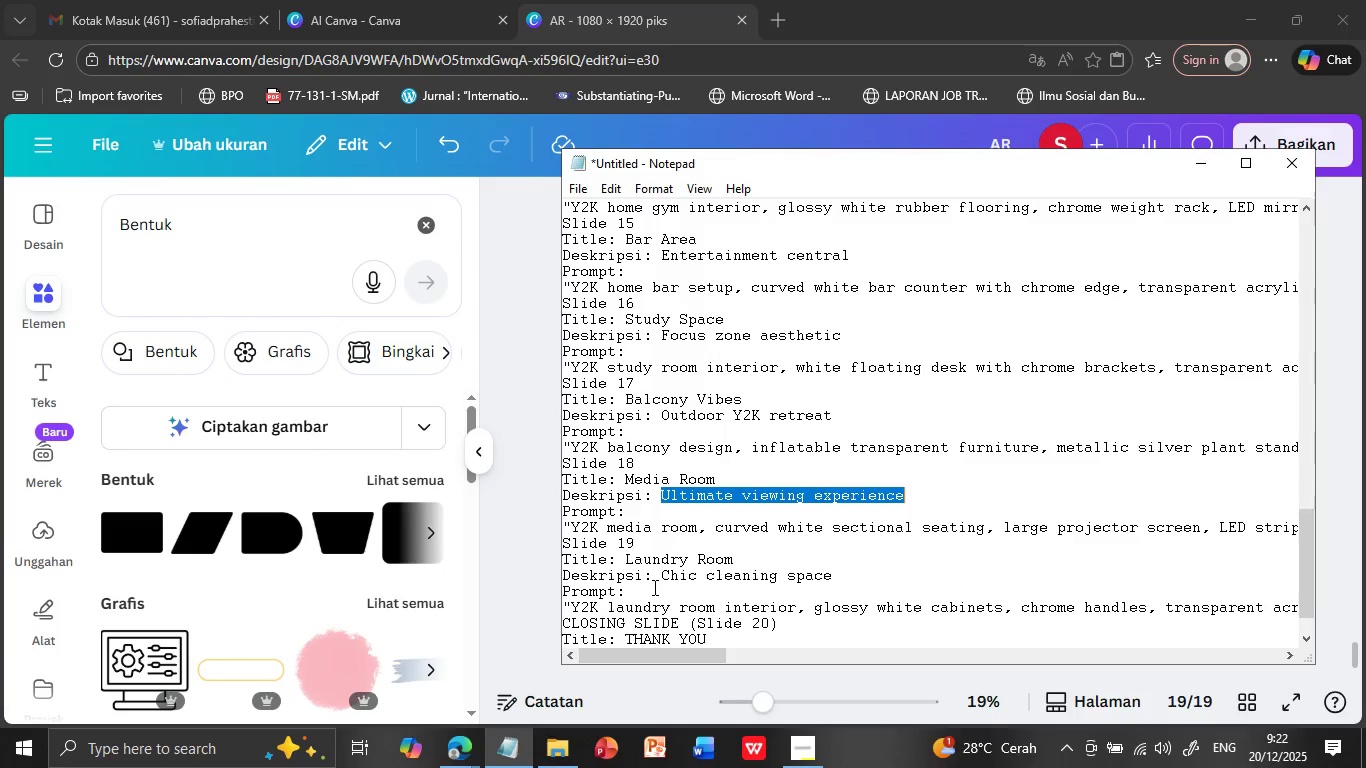 
scroll: coordinate [653, 587], scroll_direction: down, amount: 1.0
 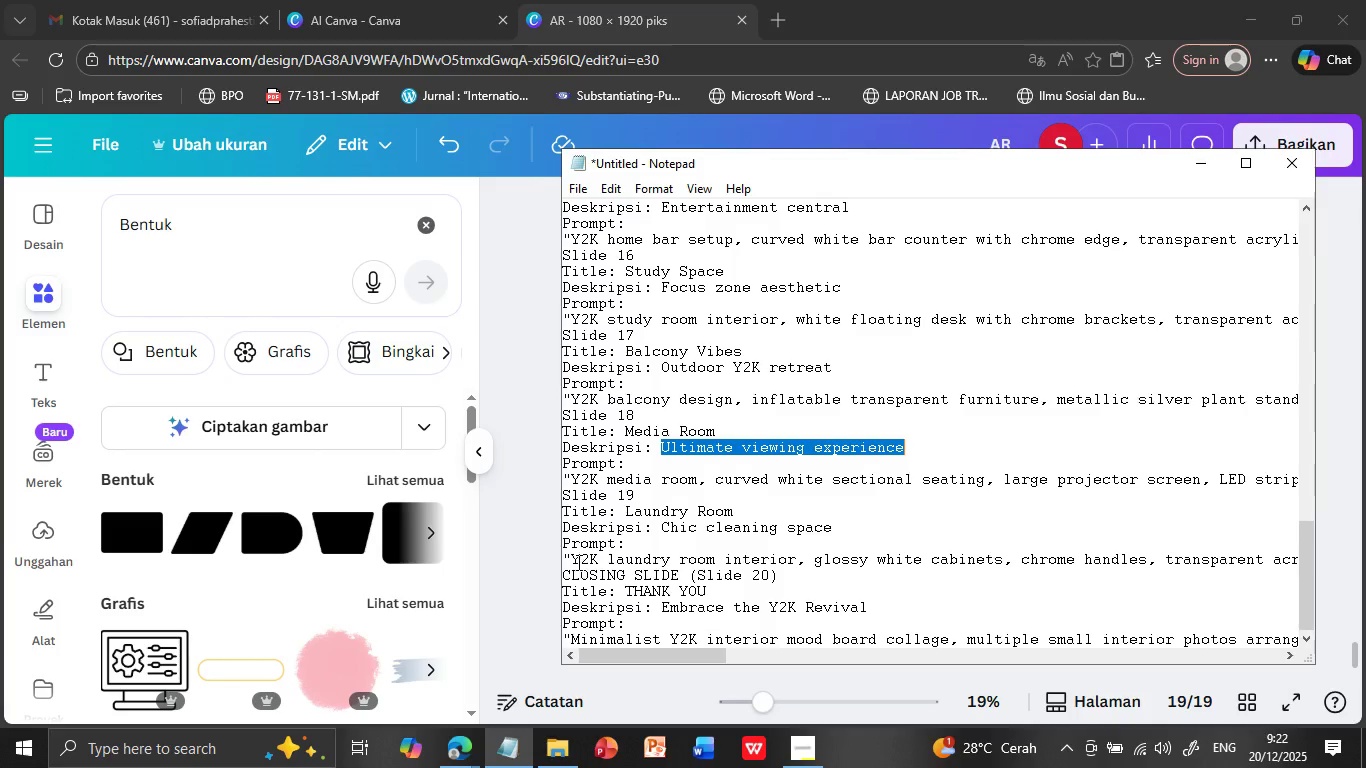 
left_click([574, 560])
 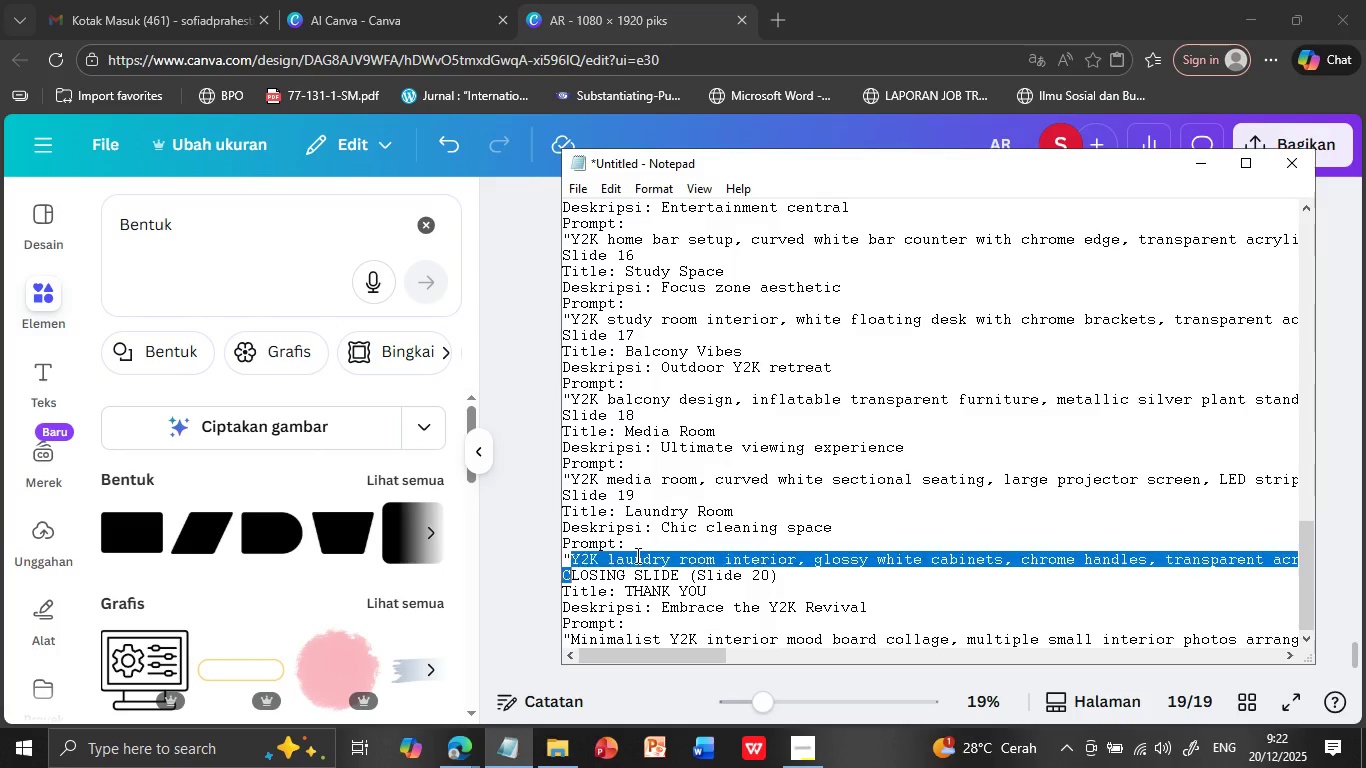 
key(Shift+ArrowDown)
 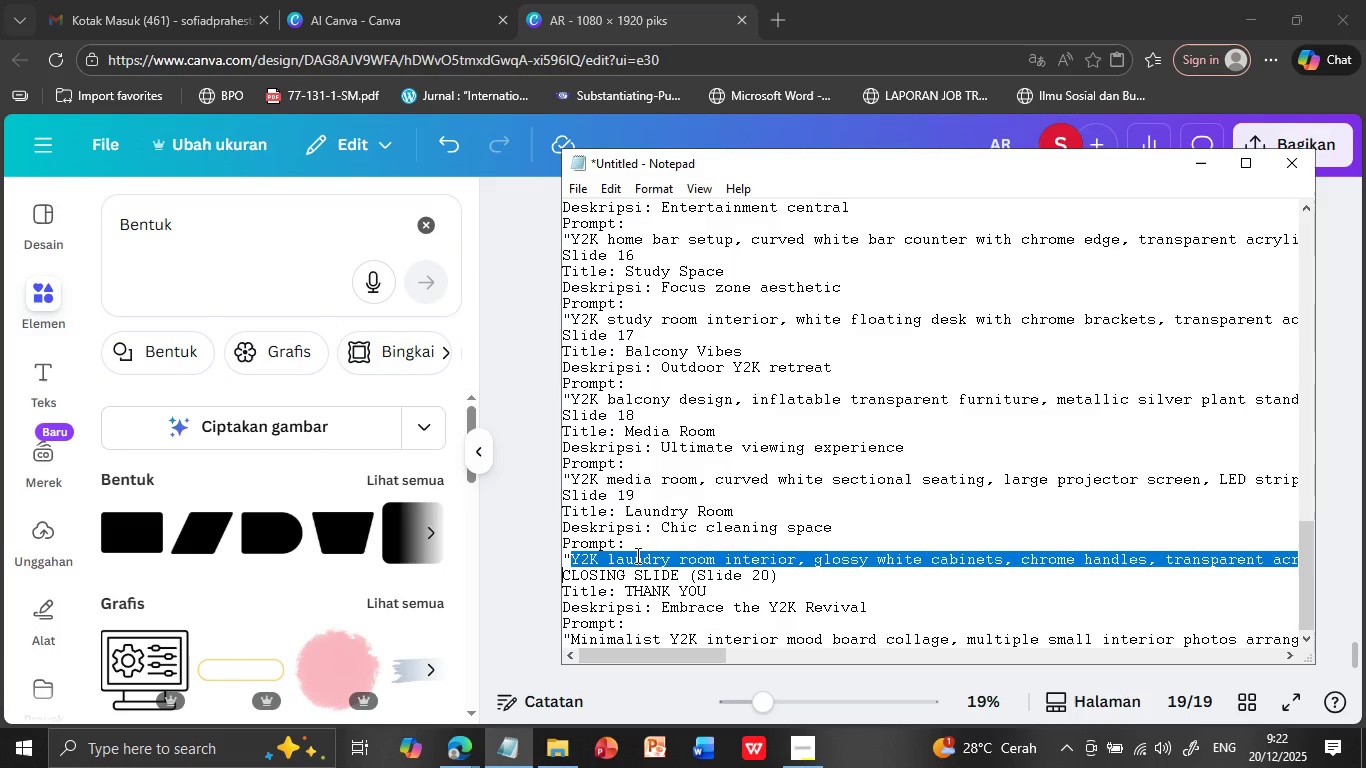 
key(Shift+ArrowLeft)
 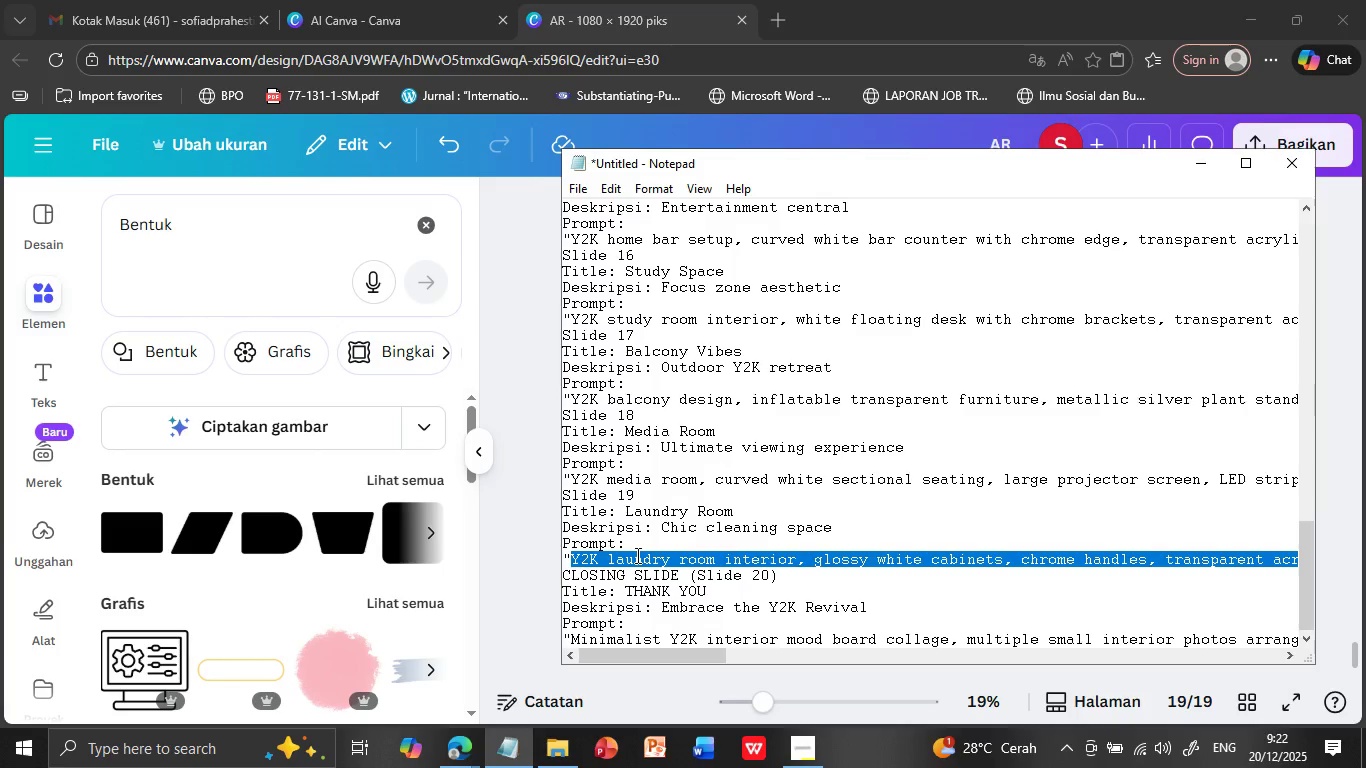 
key(Control+C)
 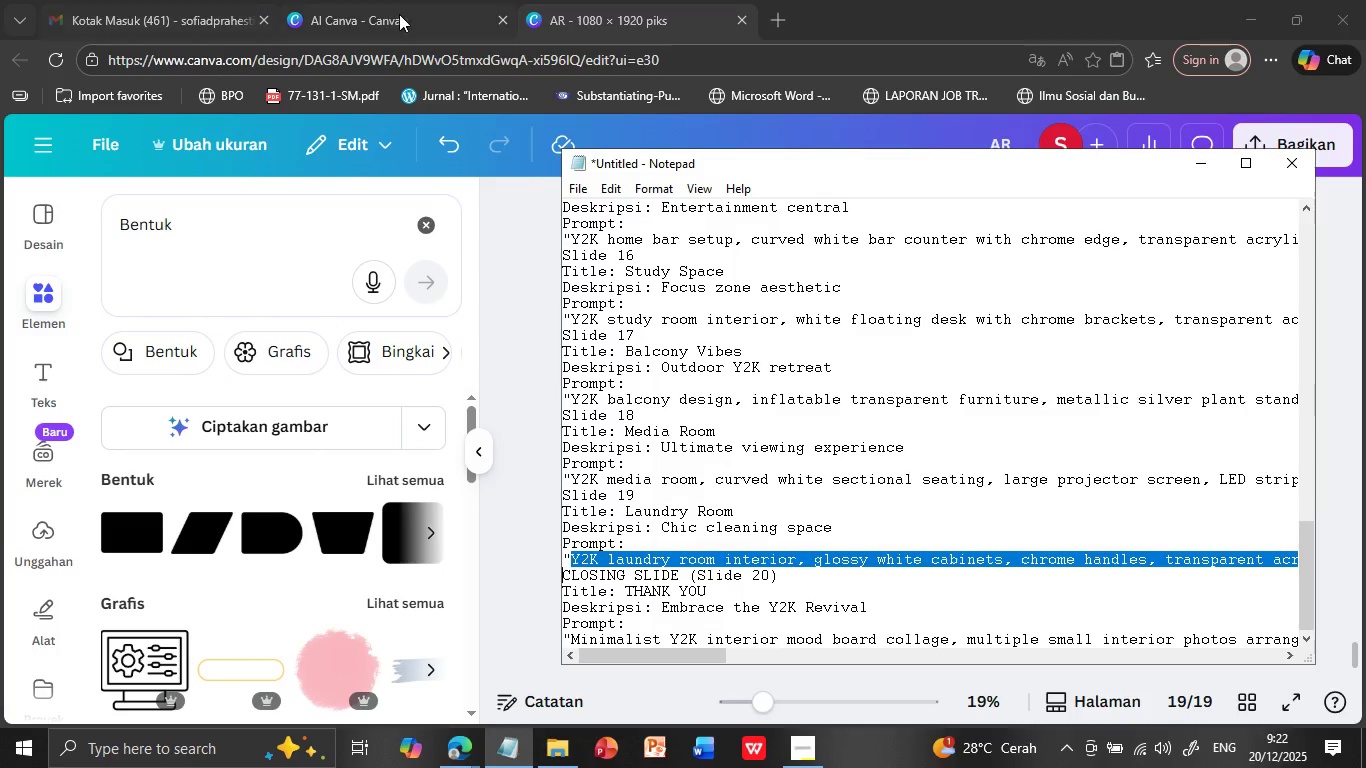 
left_click([399, 14])
 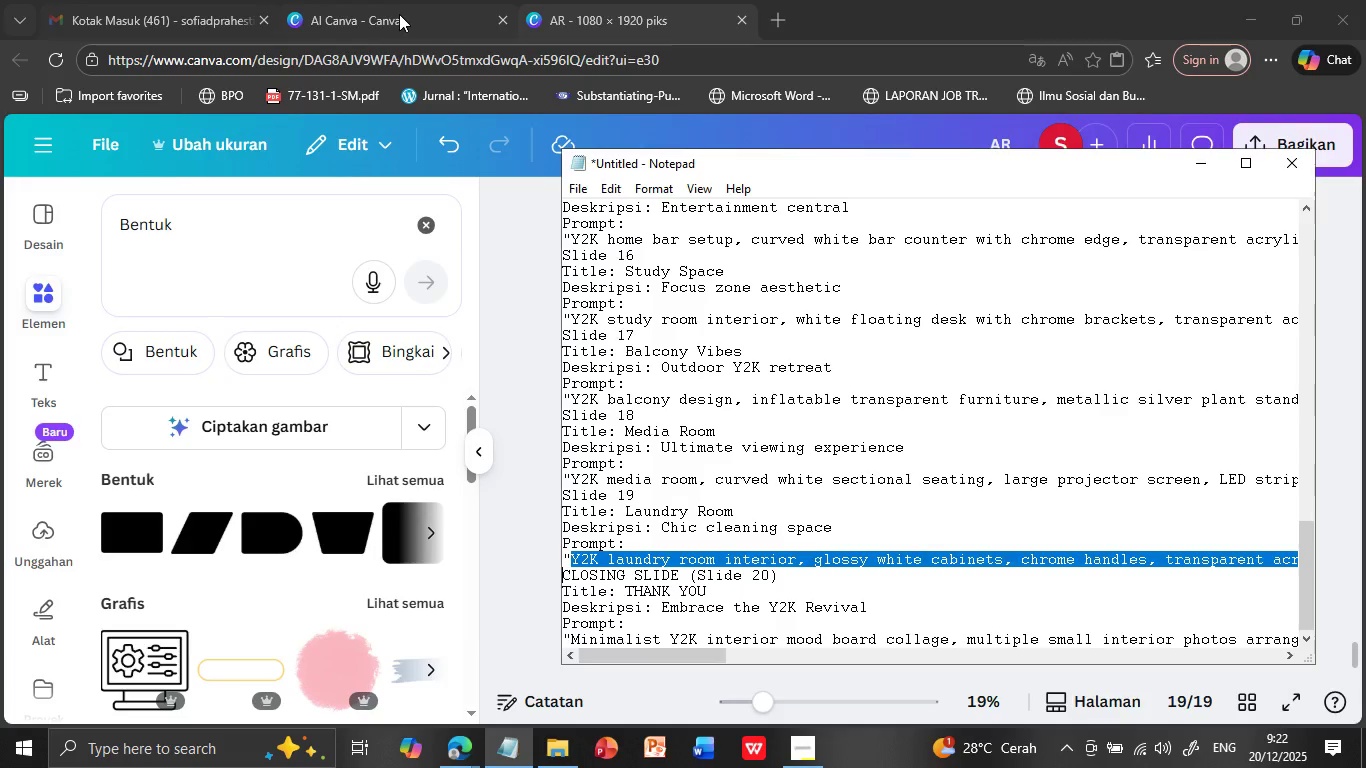 
scroll: coordinate [635, 370], scroll_direction: up, amount: 7.0
 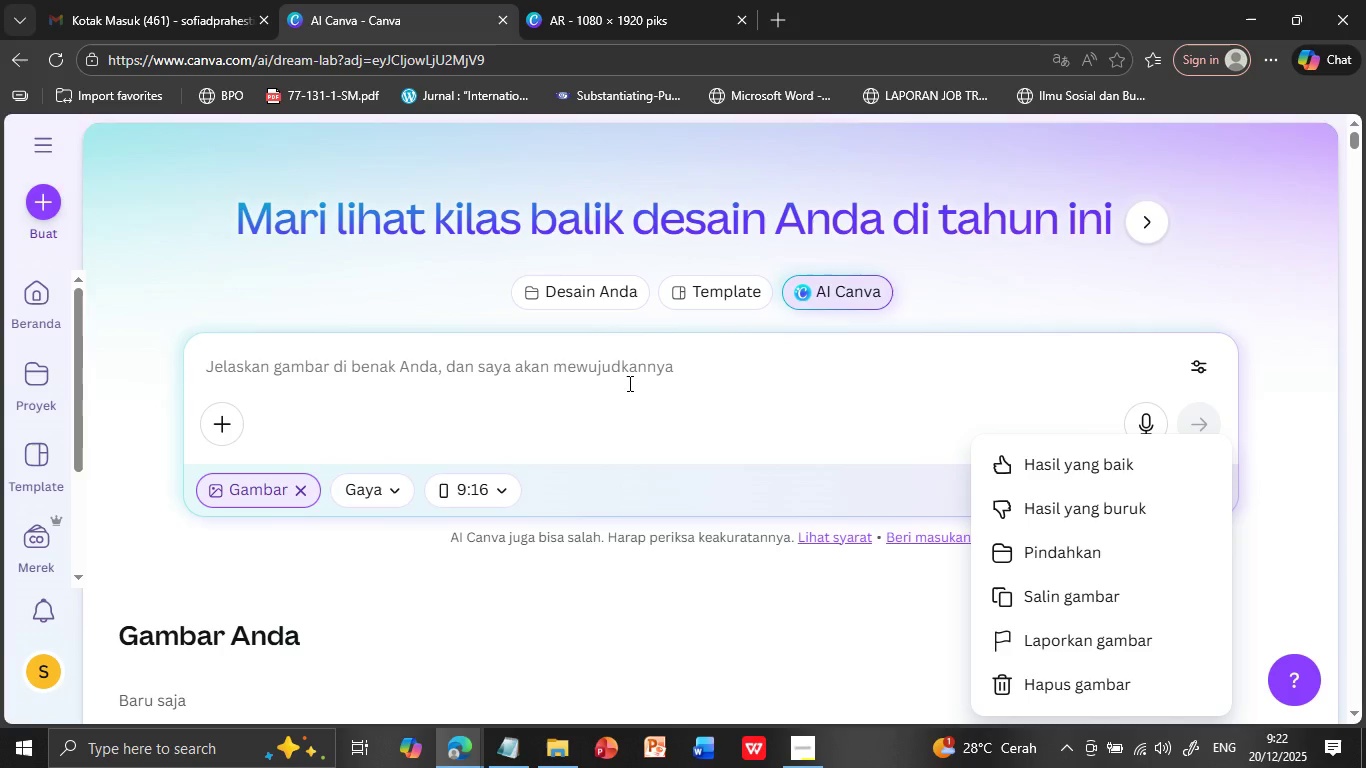 
left_click([628, 383])
 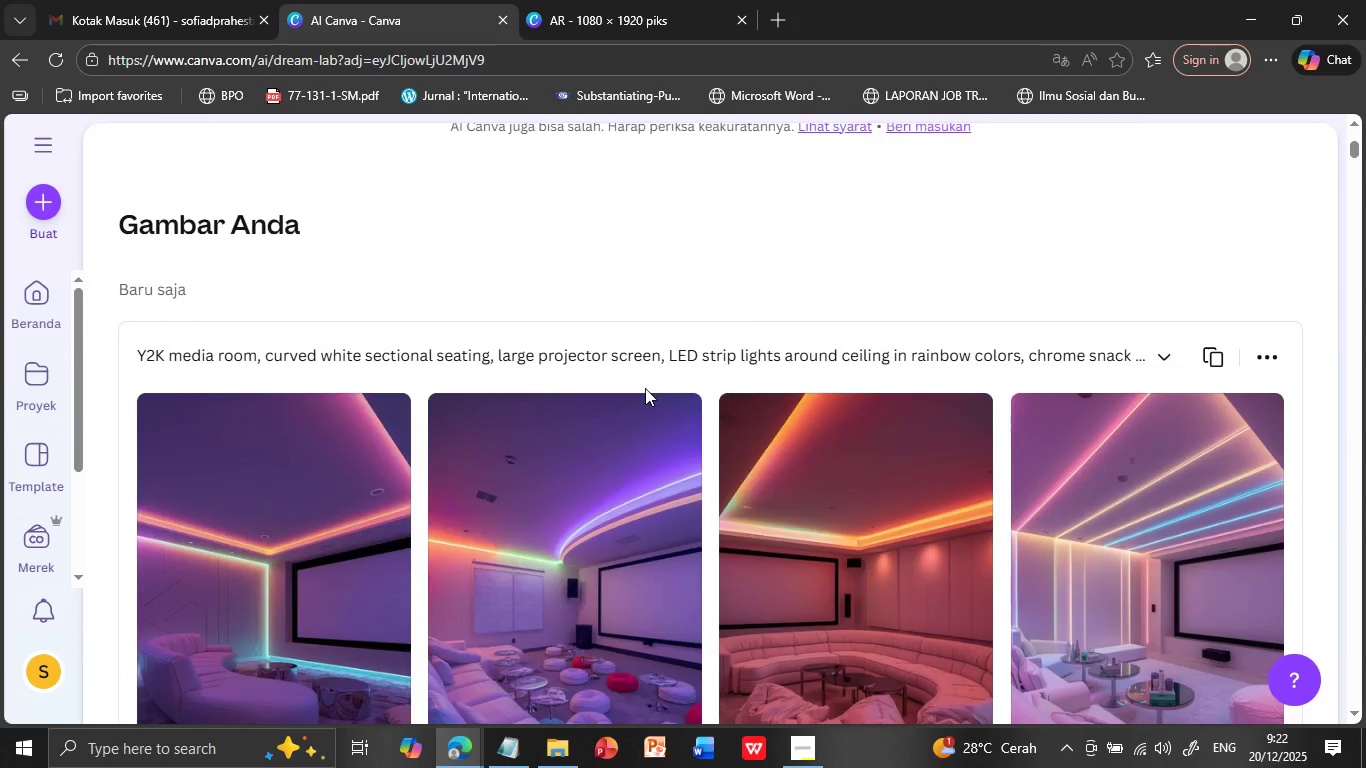 
scroll: coordinate [645, 388], scroll_direction: up, amount: 5.0
 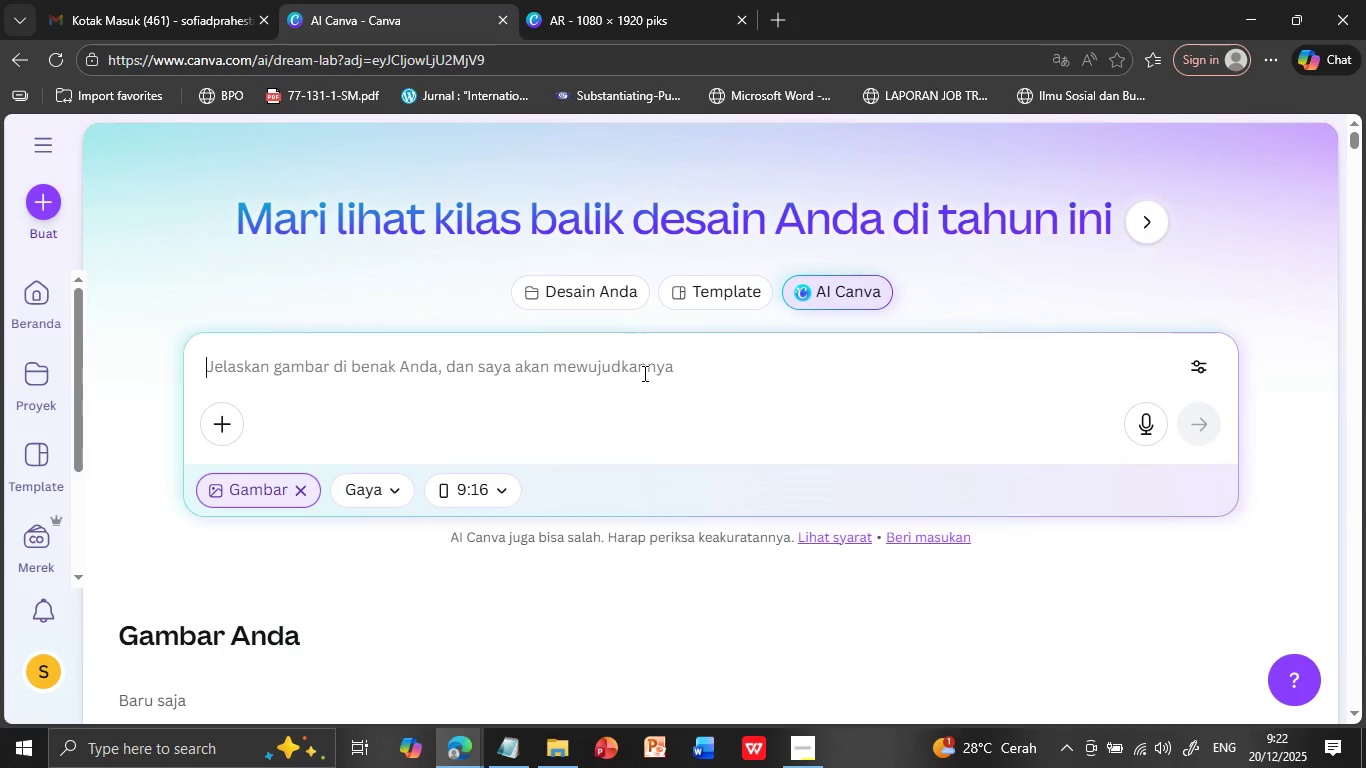 
left_click([643, 373])
 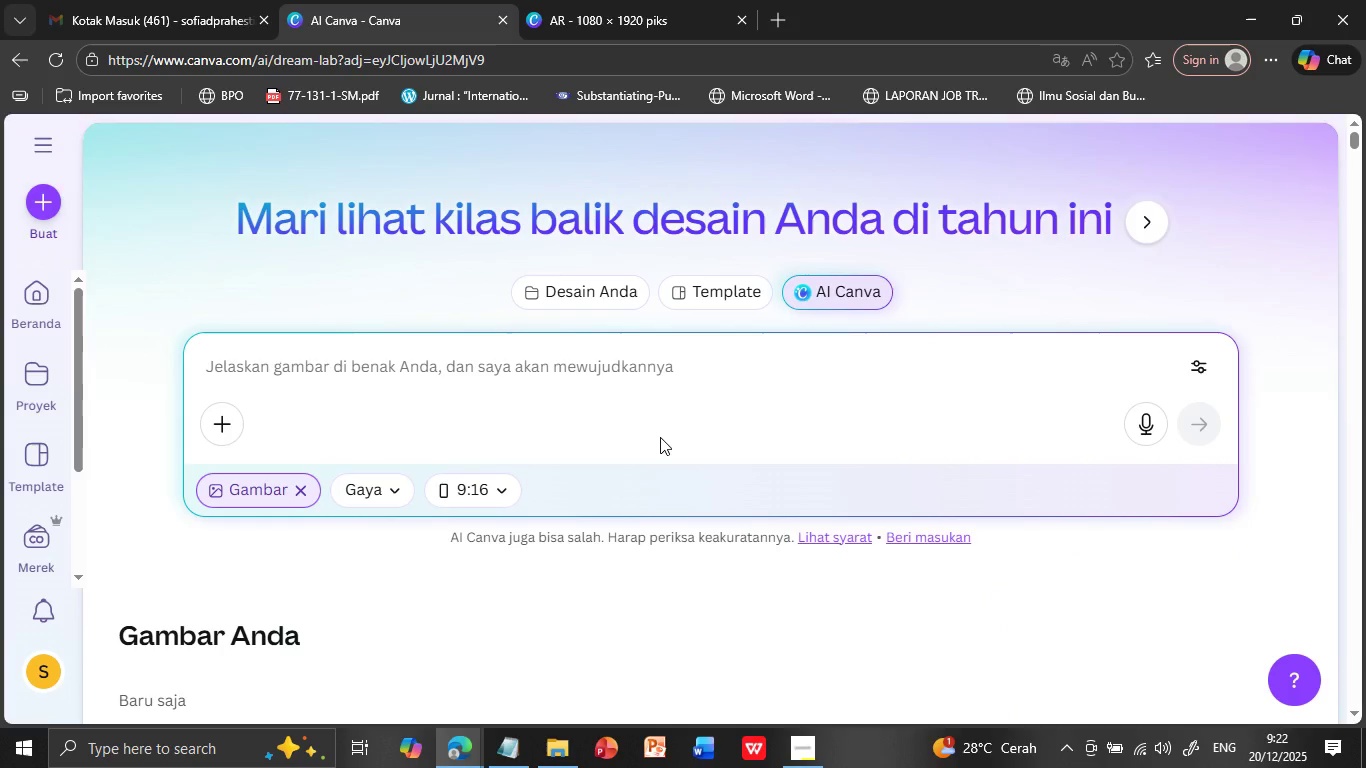 
key(Control+V)
 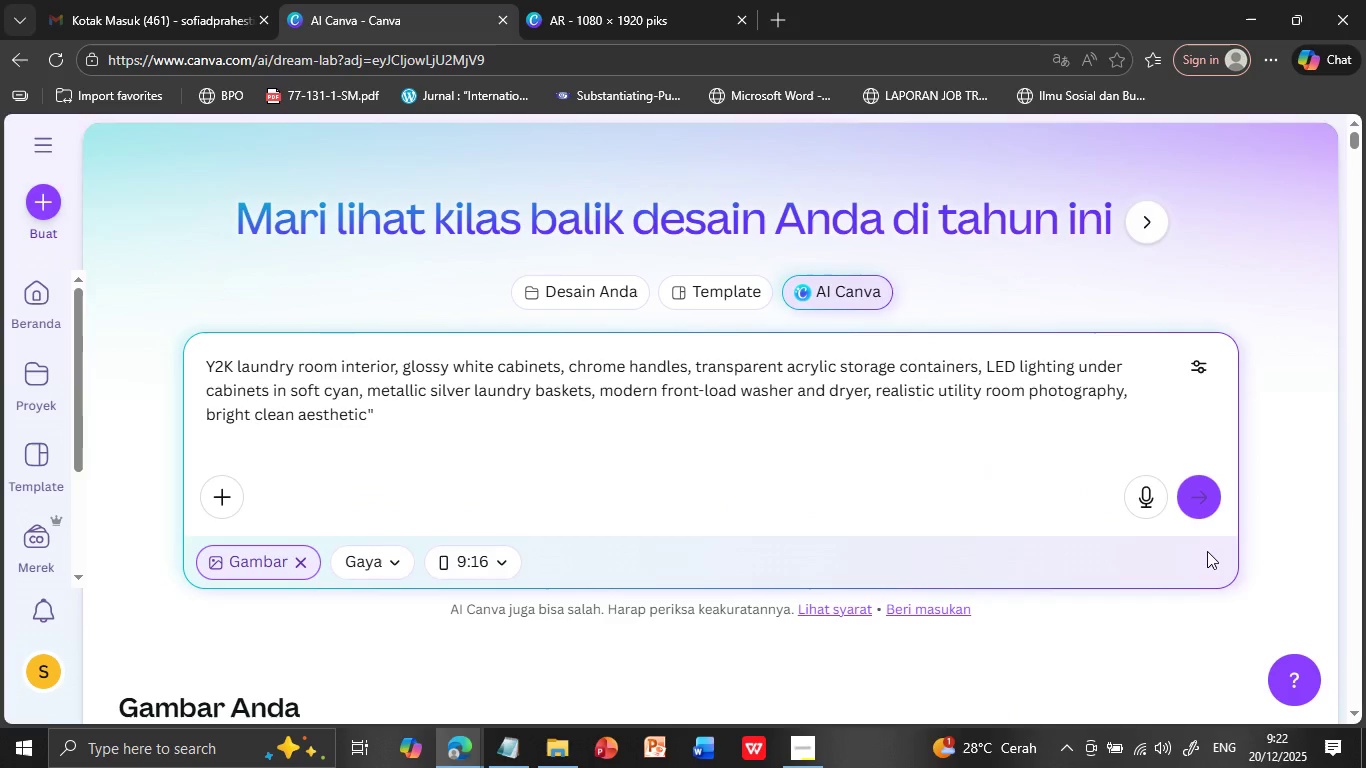 
left_click([1203, 491])
 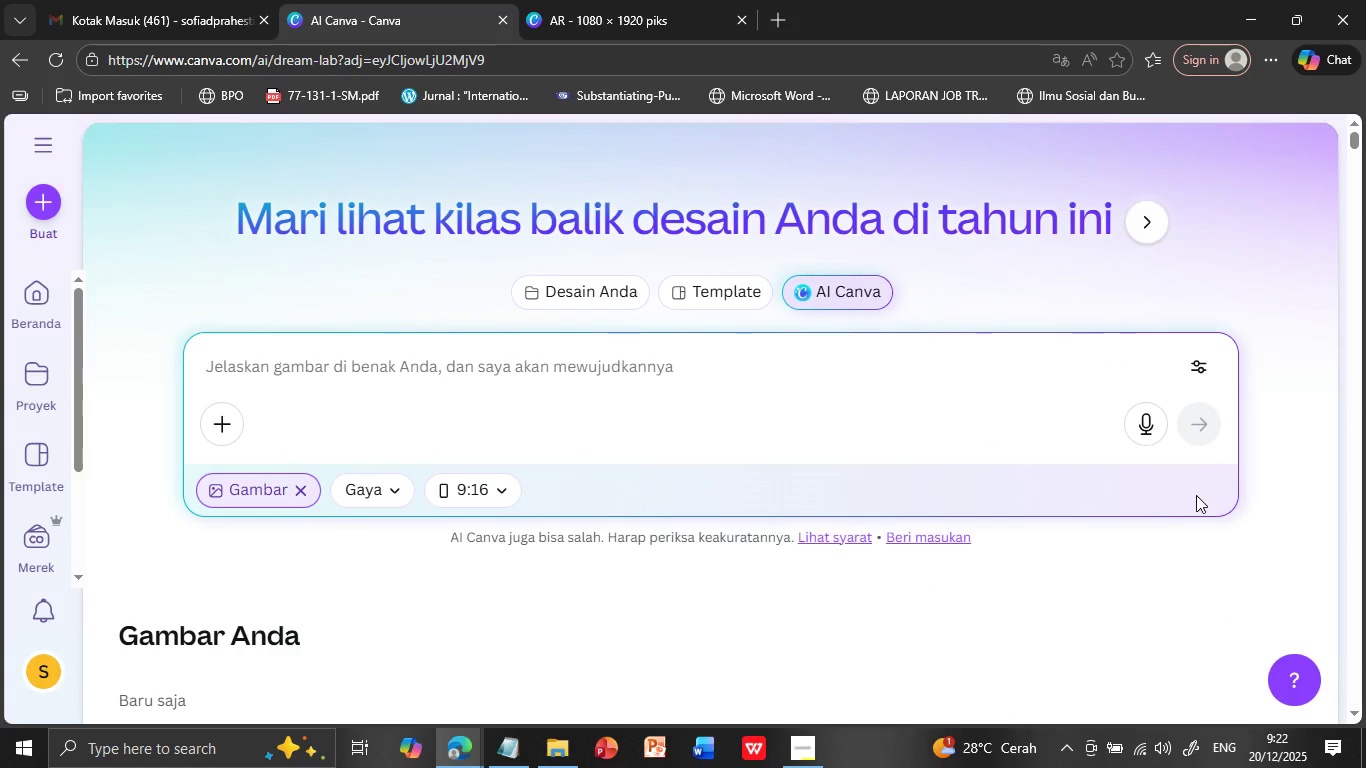 
wait(6.01)
 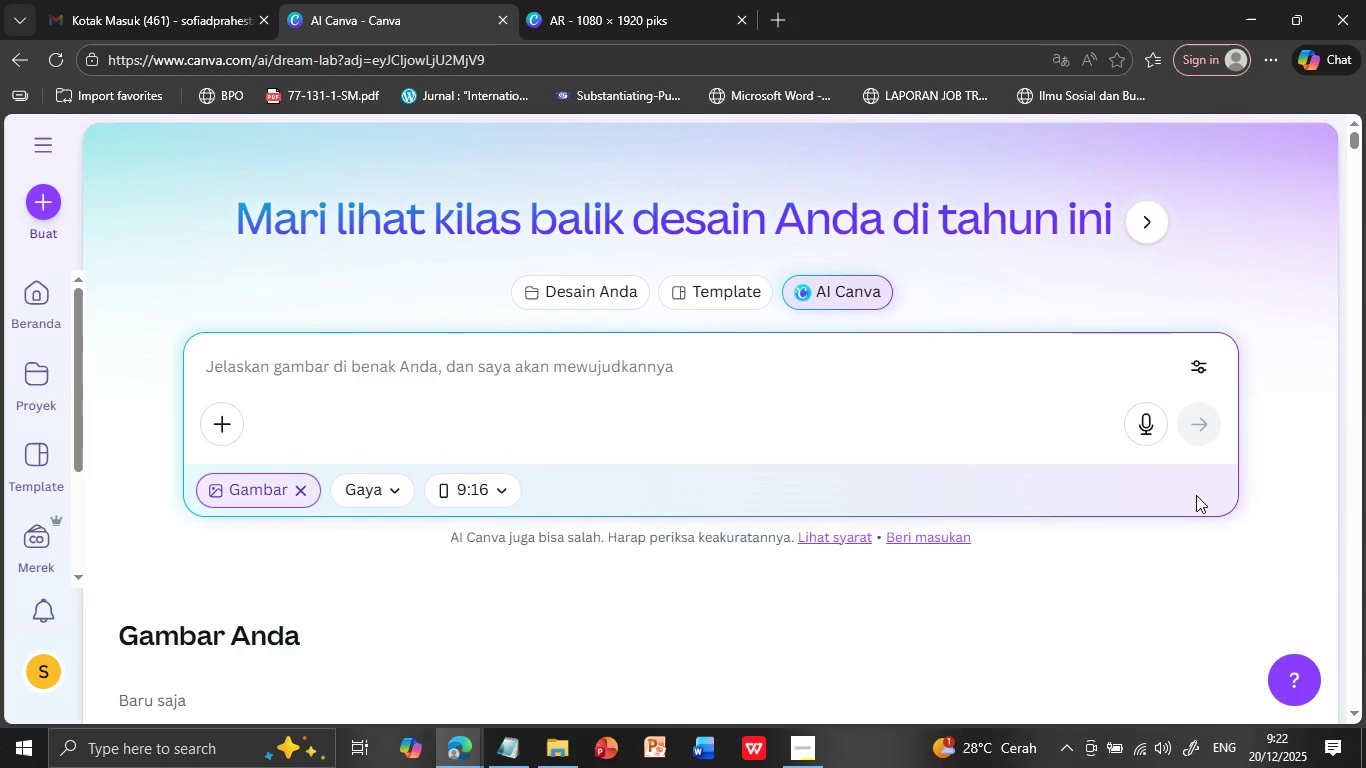 
scroll: coordinate [870, 625], scroll_direction: down, amount: 7.0
 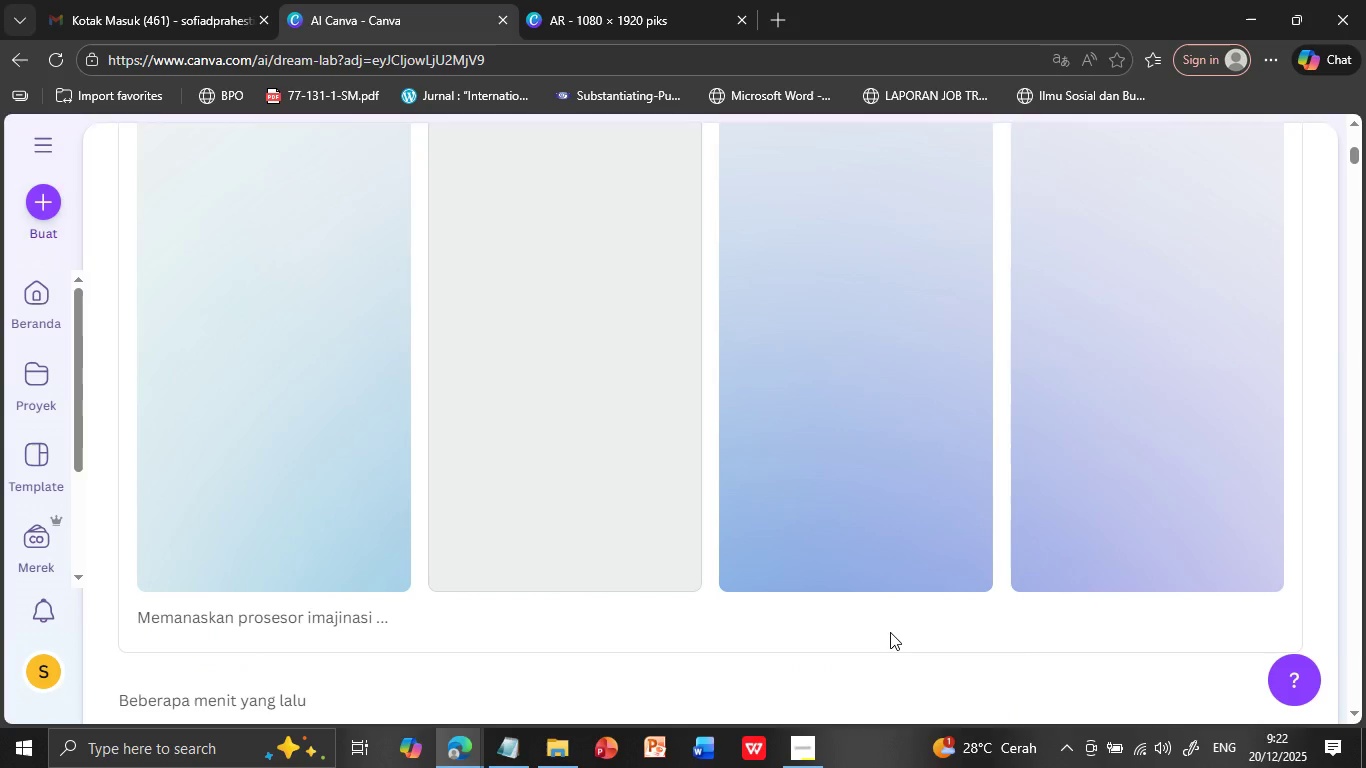 
scroll: coordinate [890, 632], scroll_direction: up, amount: 1.0
 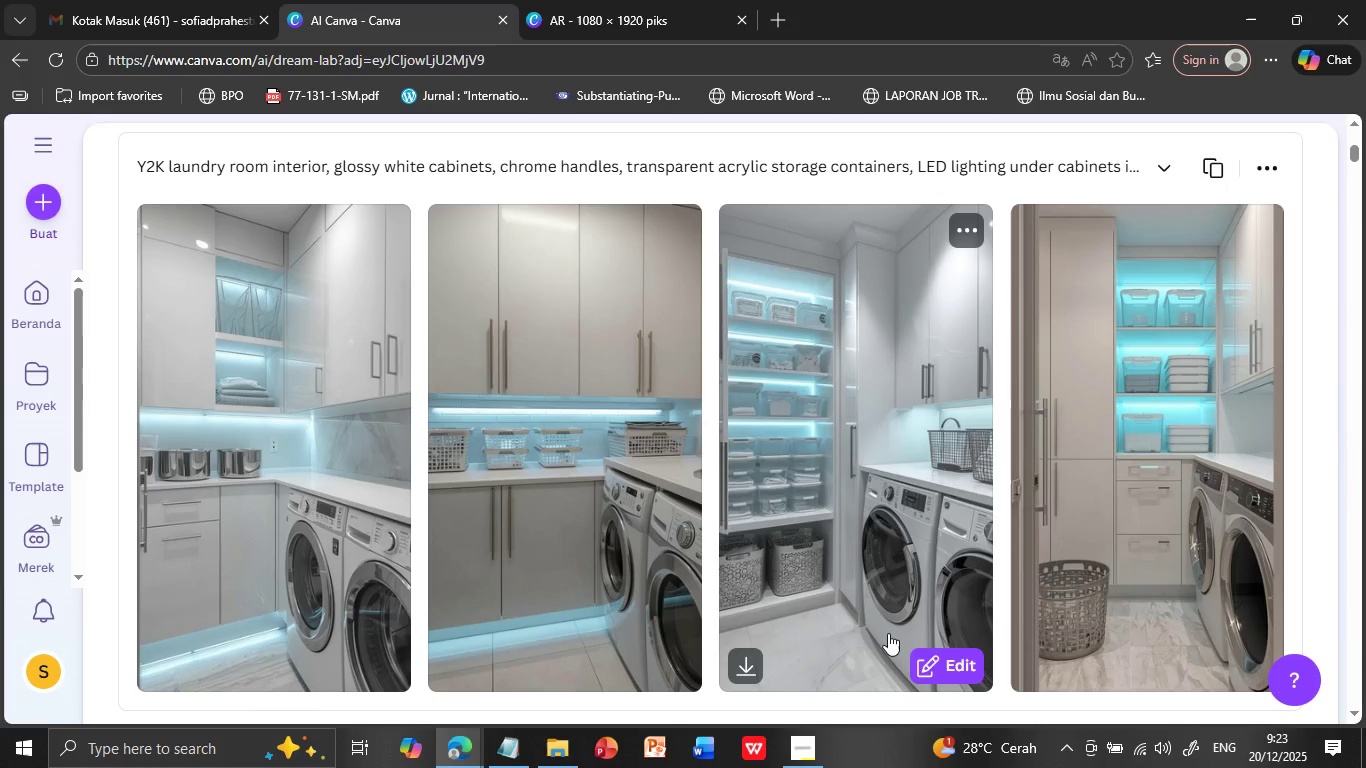 
wait(27.07)
 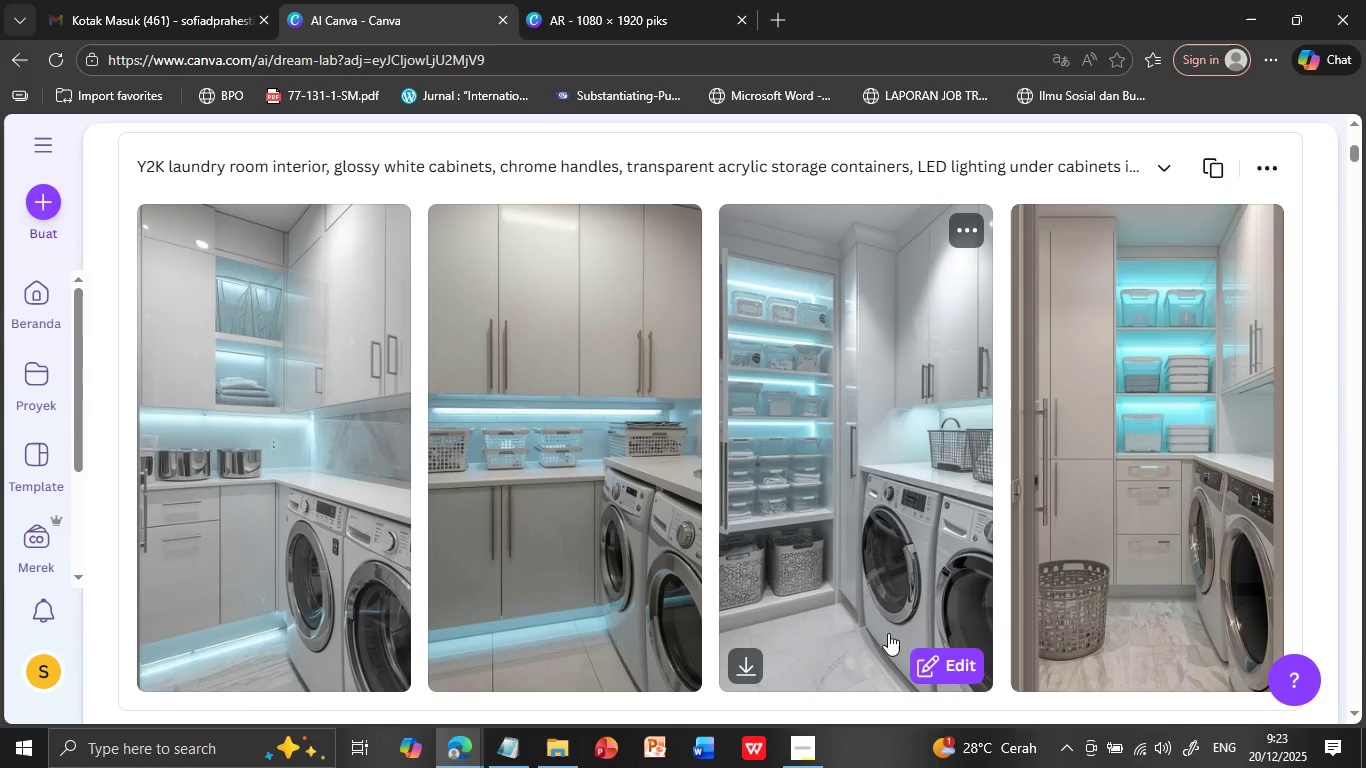 
left_click([1254, 225])
 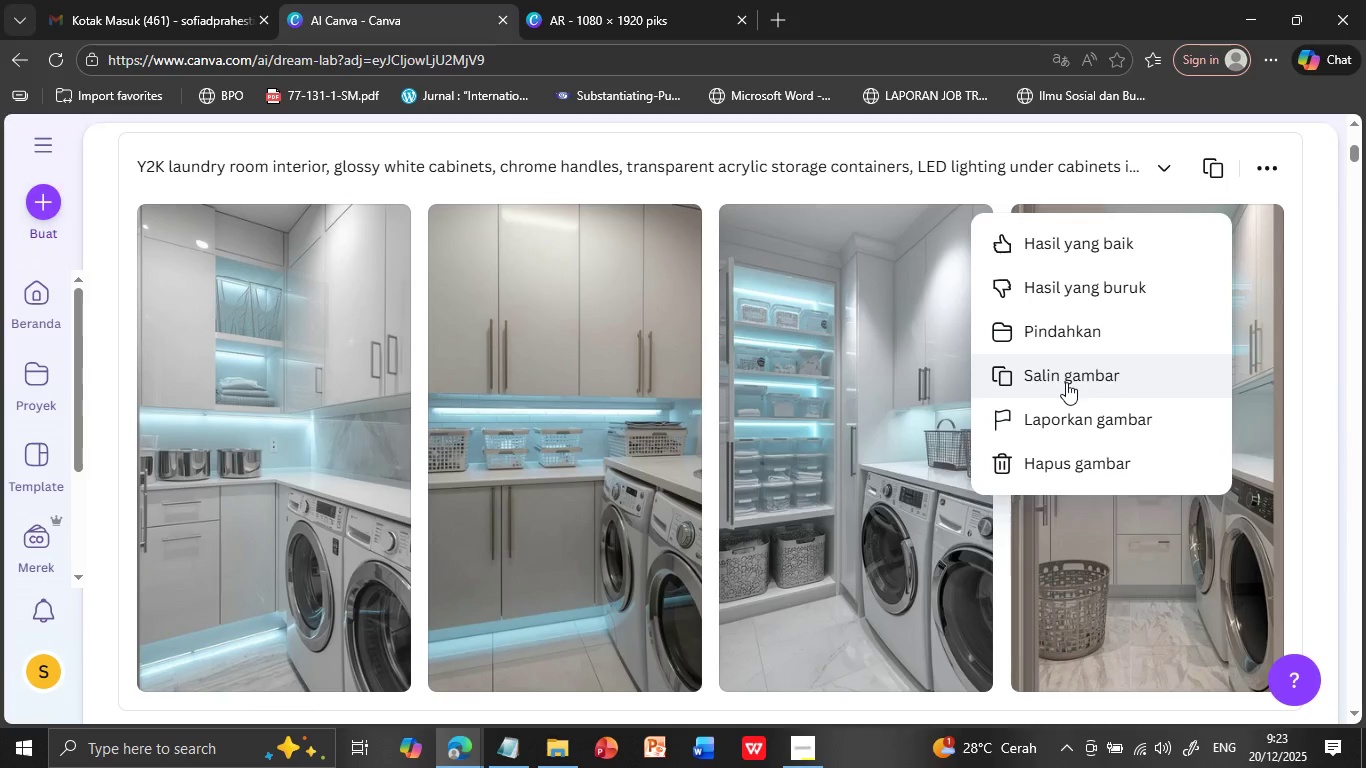 
left_click([1066, 382])
 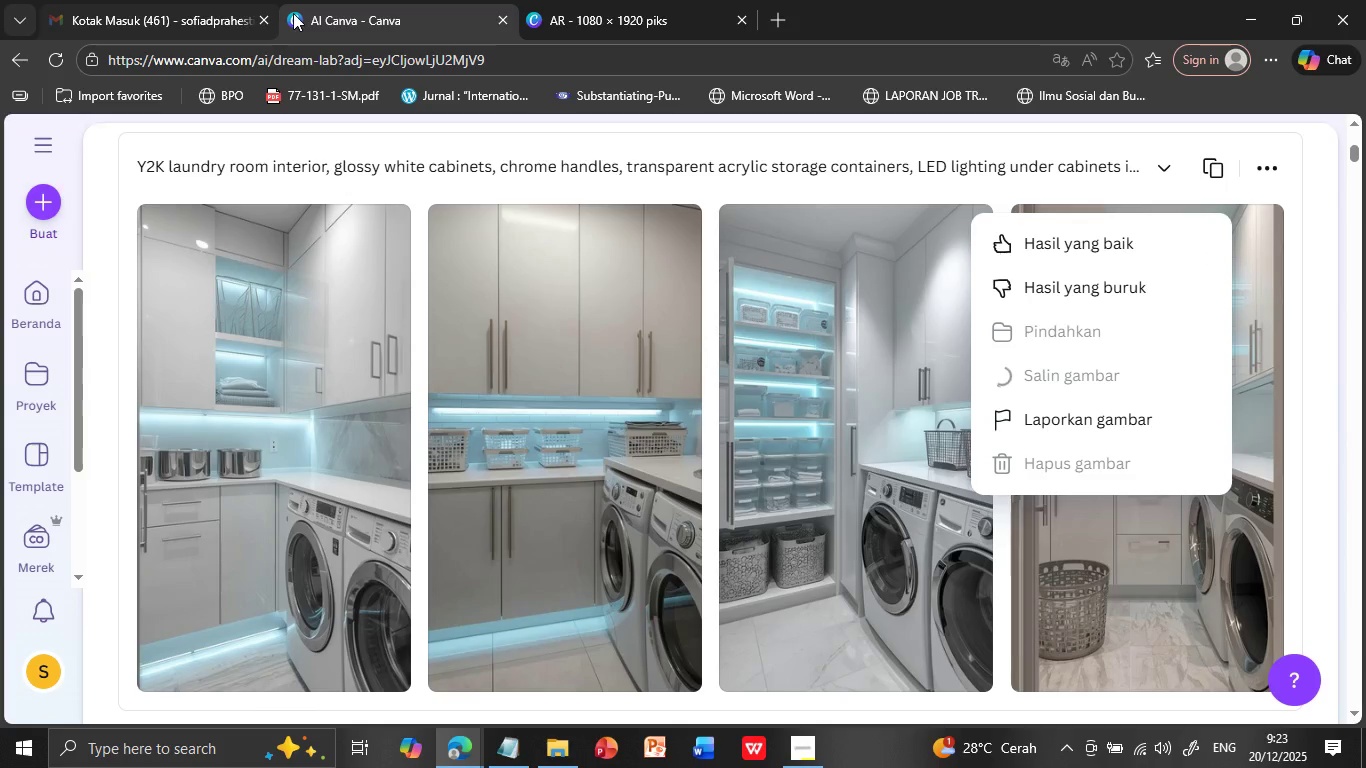 
left_click([324, 18])
 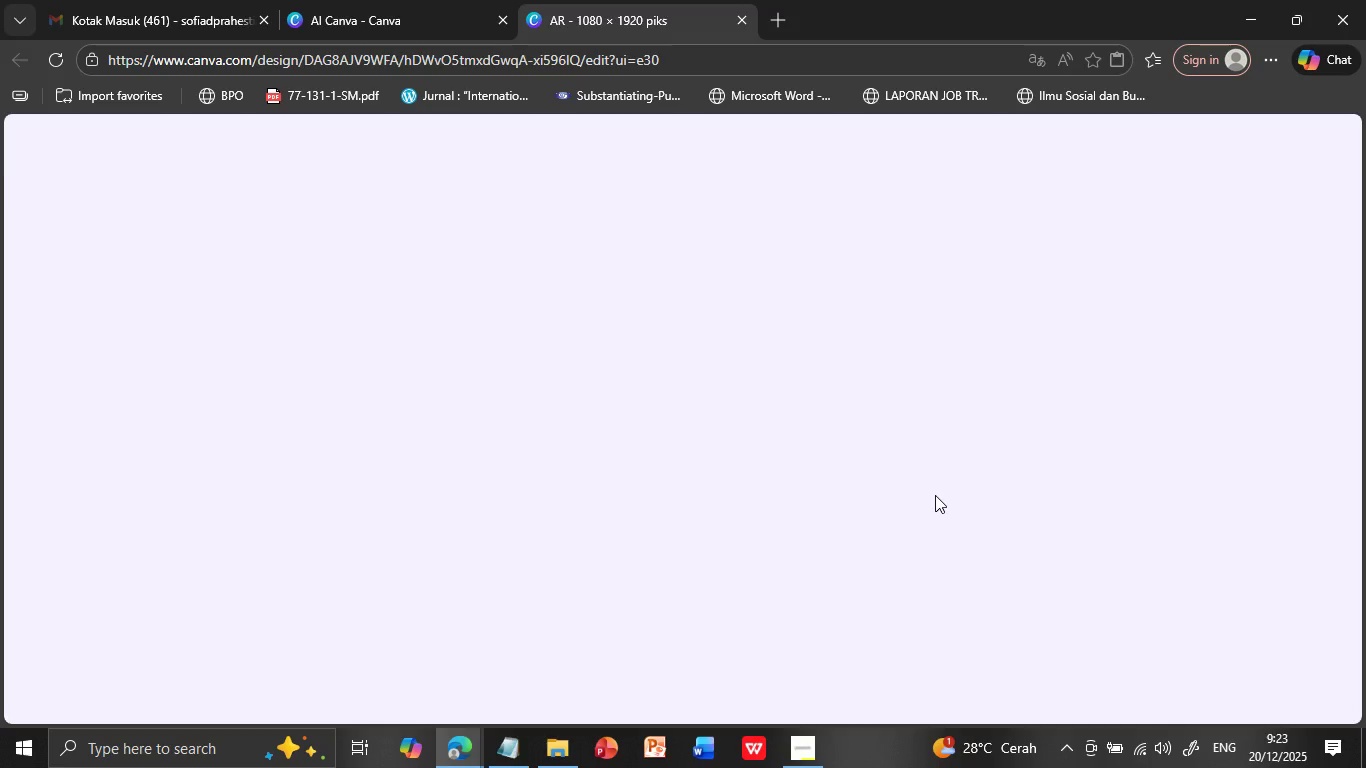 
scroll: coordinate [938, 502], scroll_direction: down, amount: 1.0
 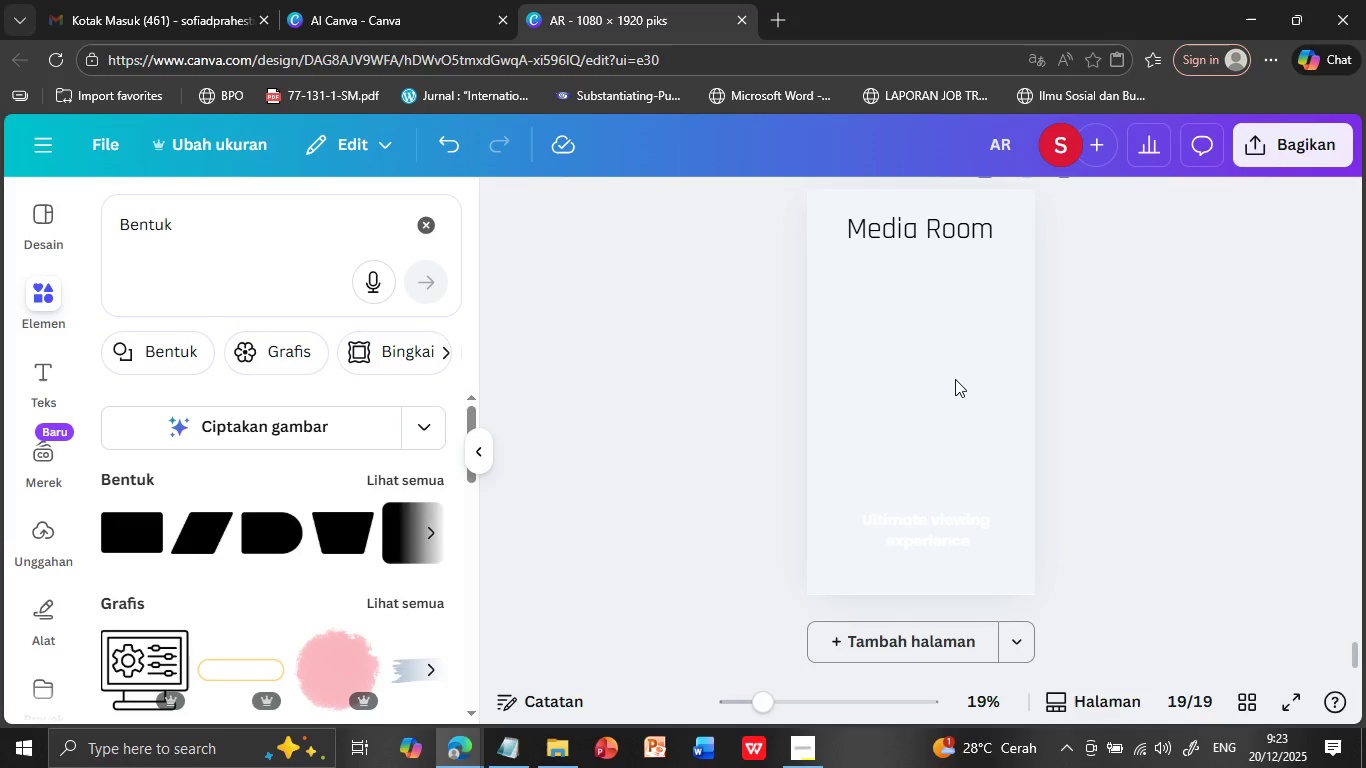 
left_click([955, 379])
 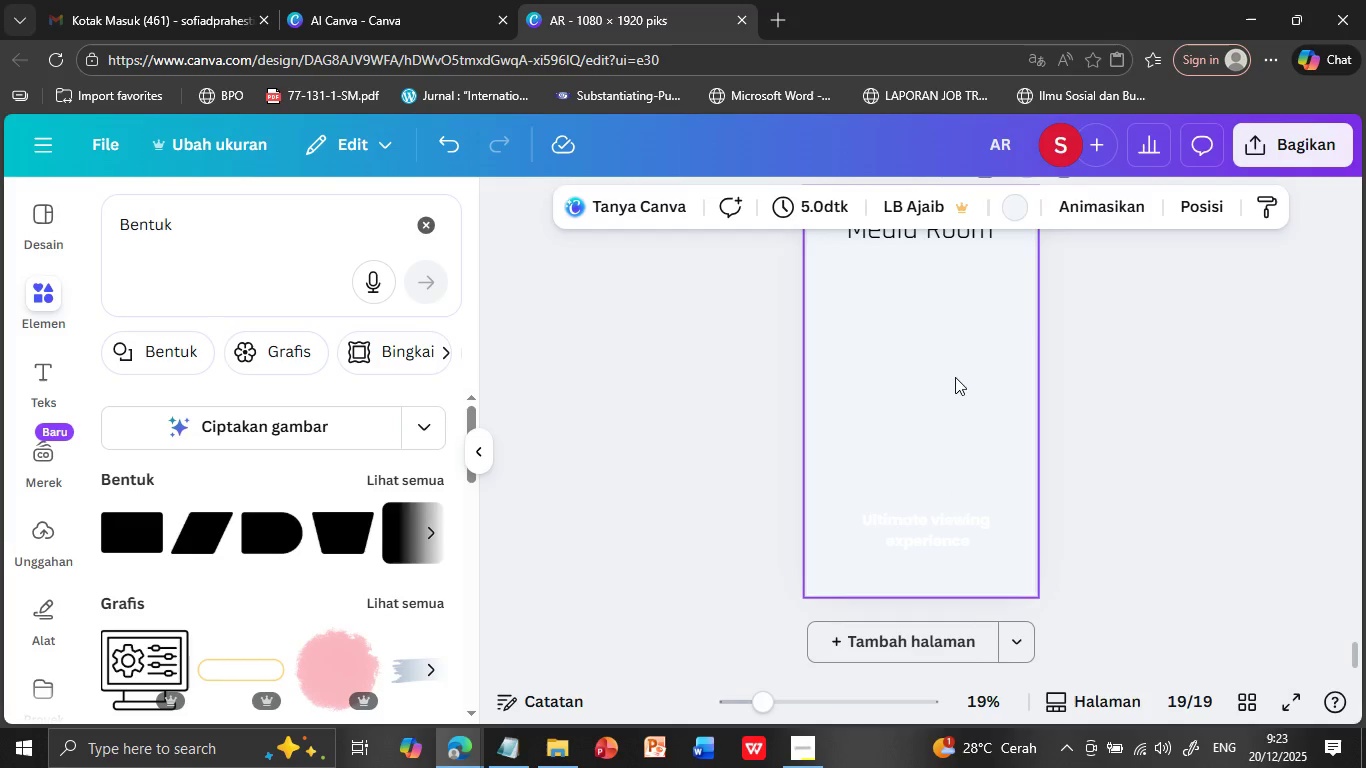 
right_click([955, 377])
 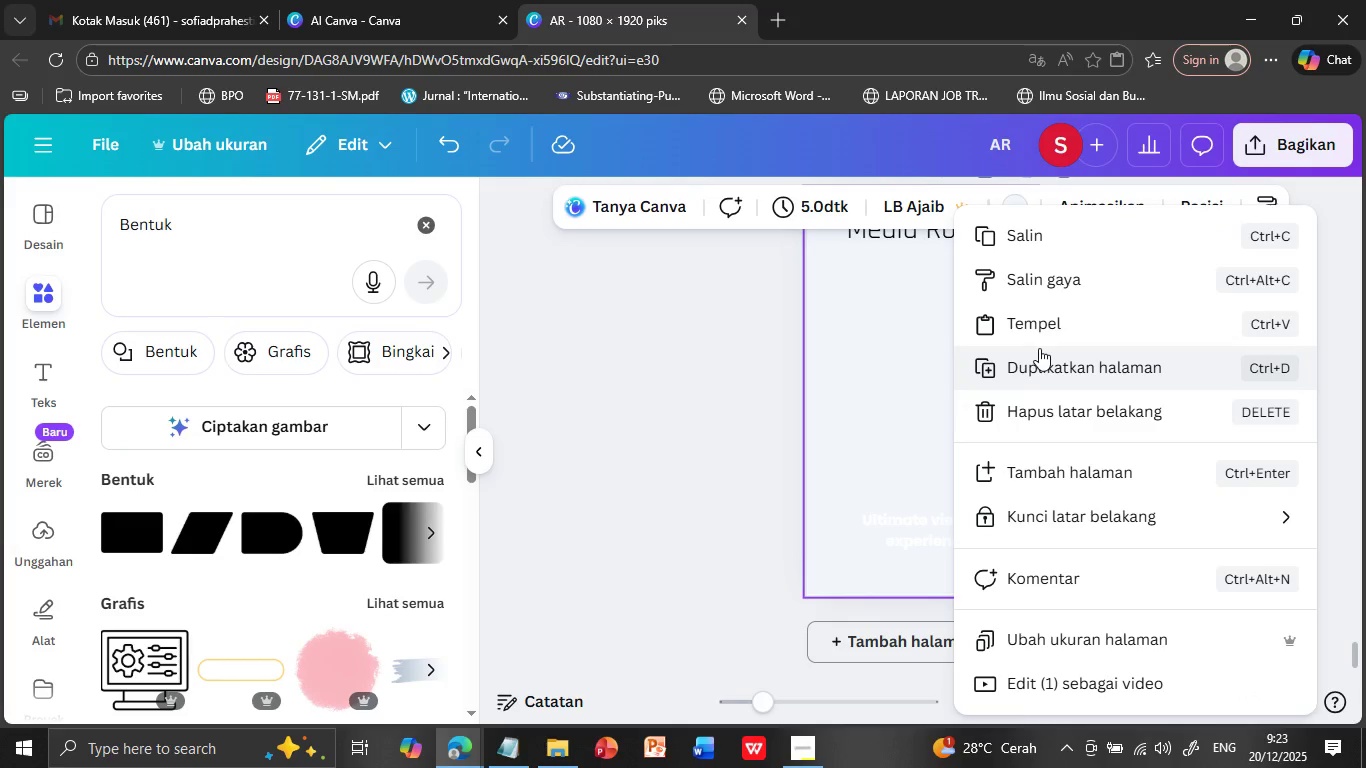 
left_click([1046, 336])
 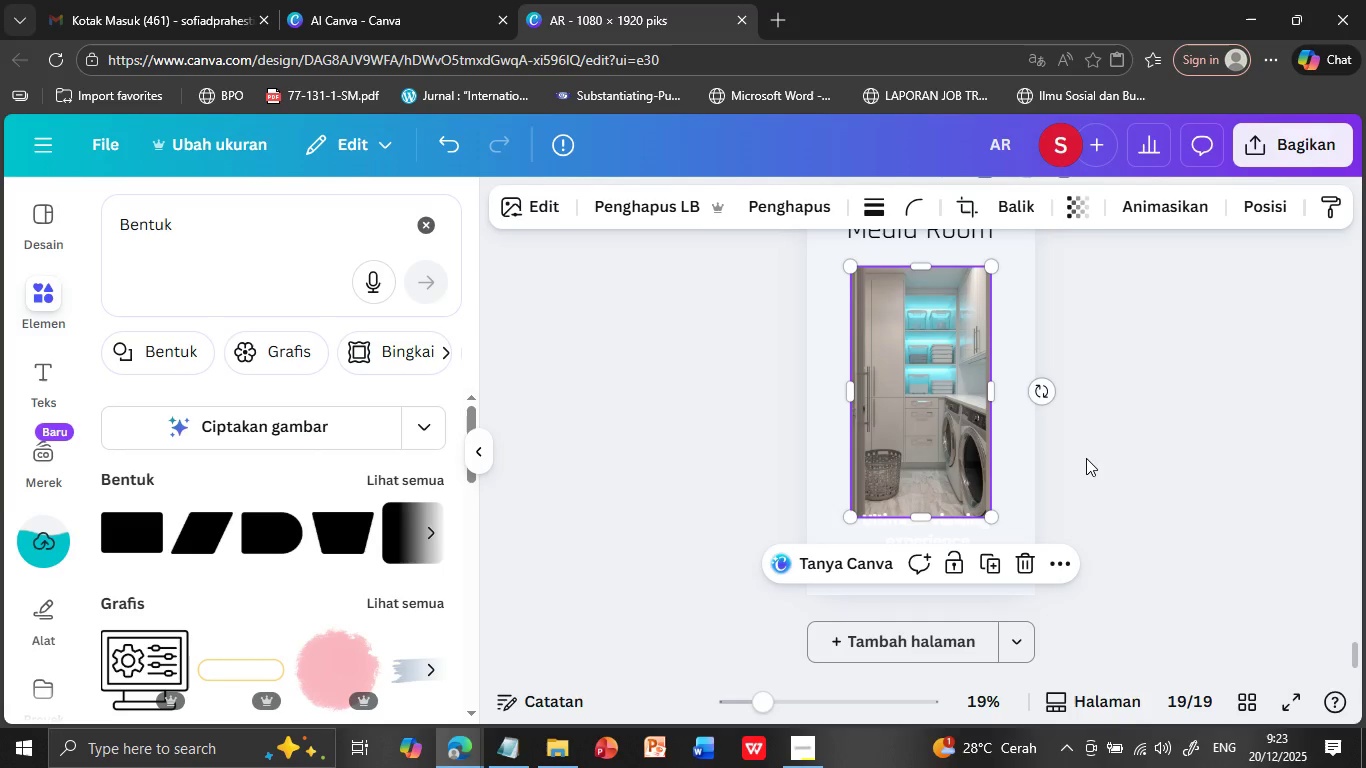 
scroll: coordinate [1116, 461], scroll_direction: up, amount: 4.0
 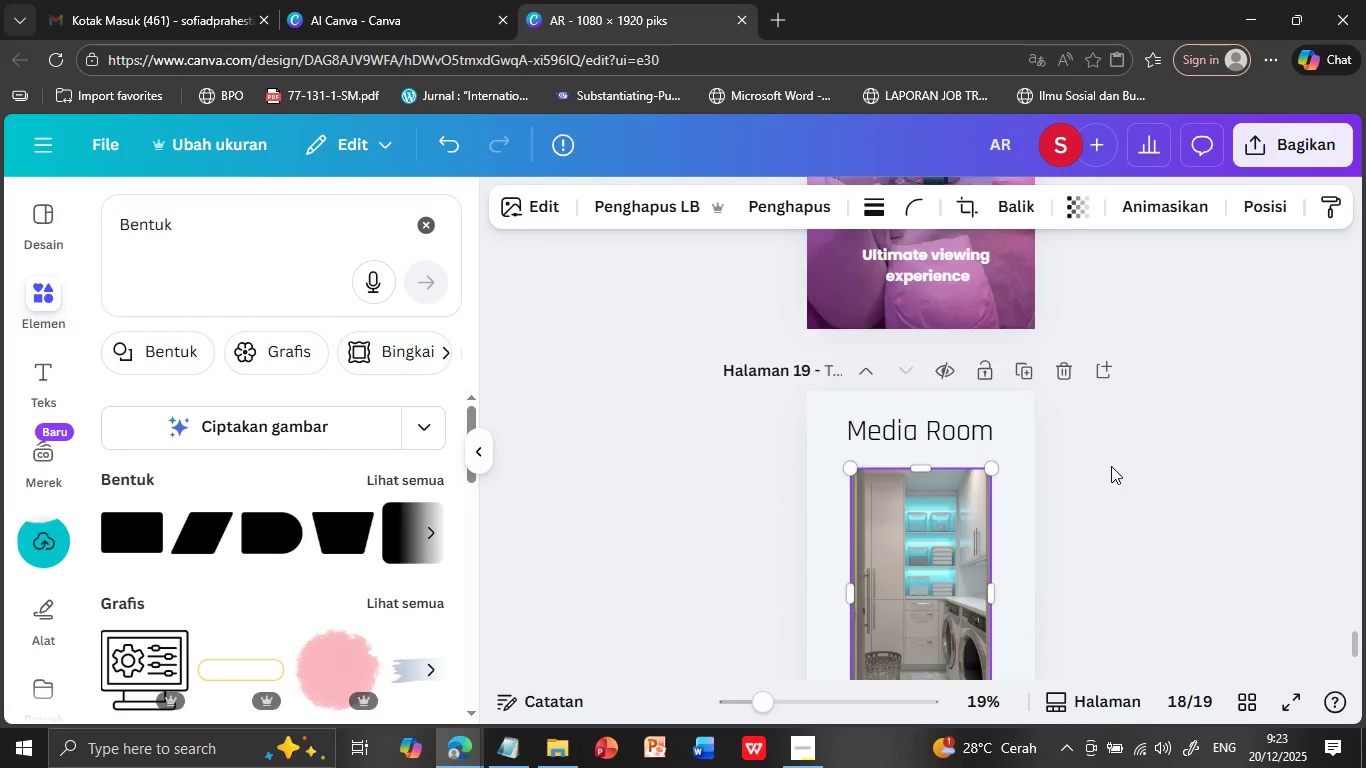 
scroll: coordinate [1112, 466], scroll_direction: down, amount: 2.0
 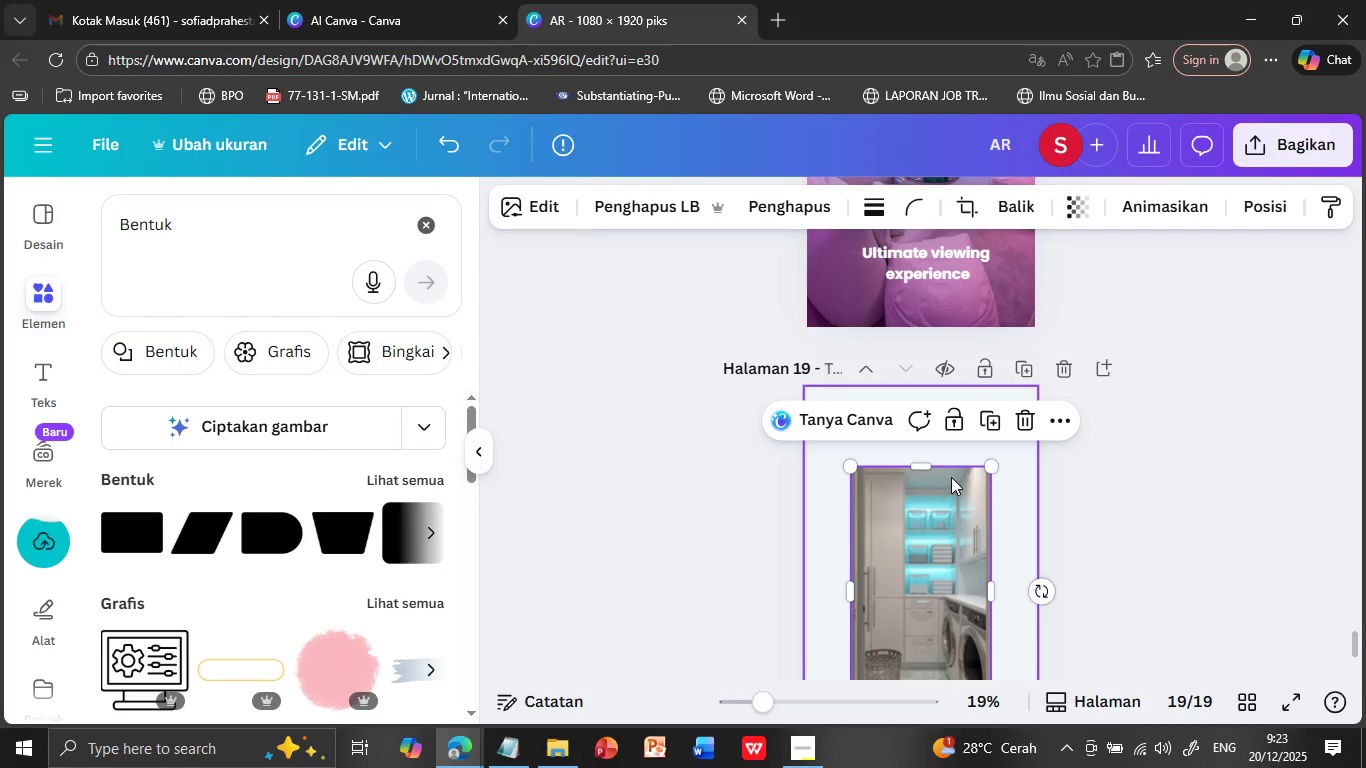 
left_click_drag(start_coordinate=[916, 465], to_coordinate=[918, 391])
 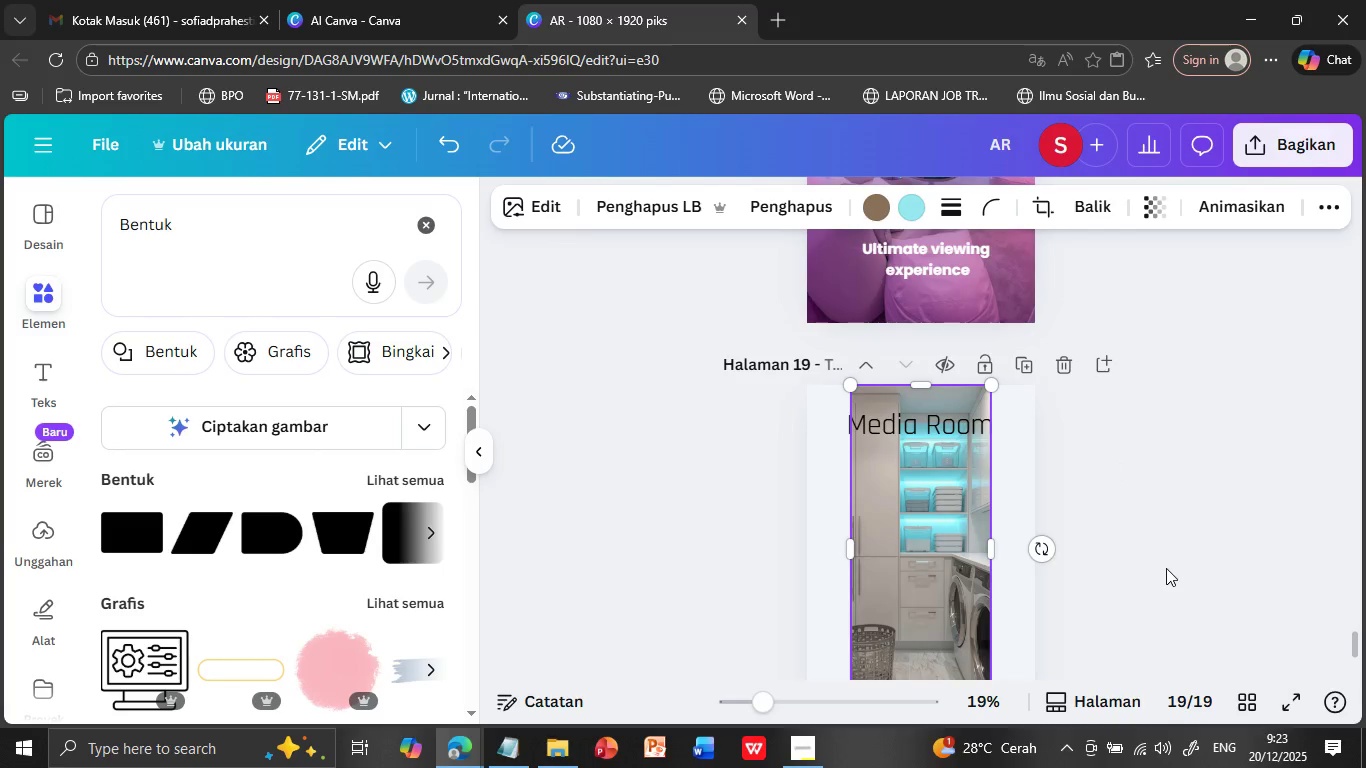 
scroll: coordinate [1166, 568], scroll_direction: down, amount: 2.0
 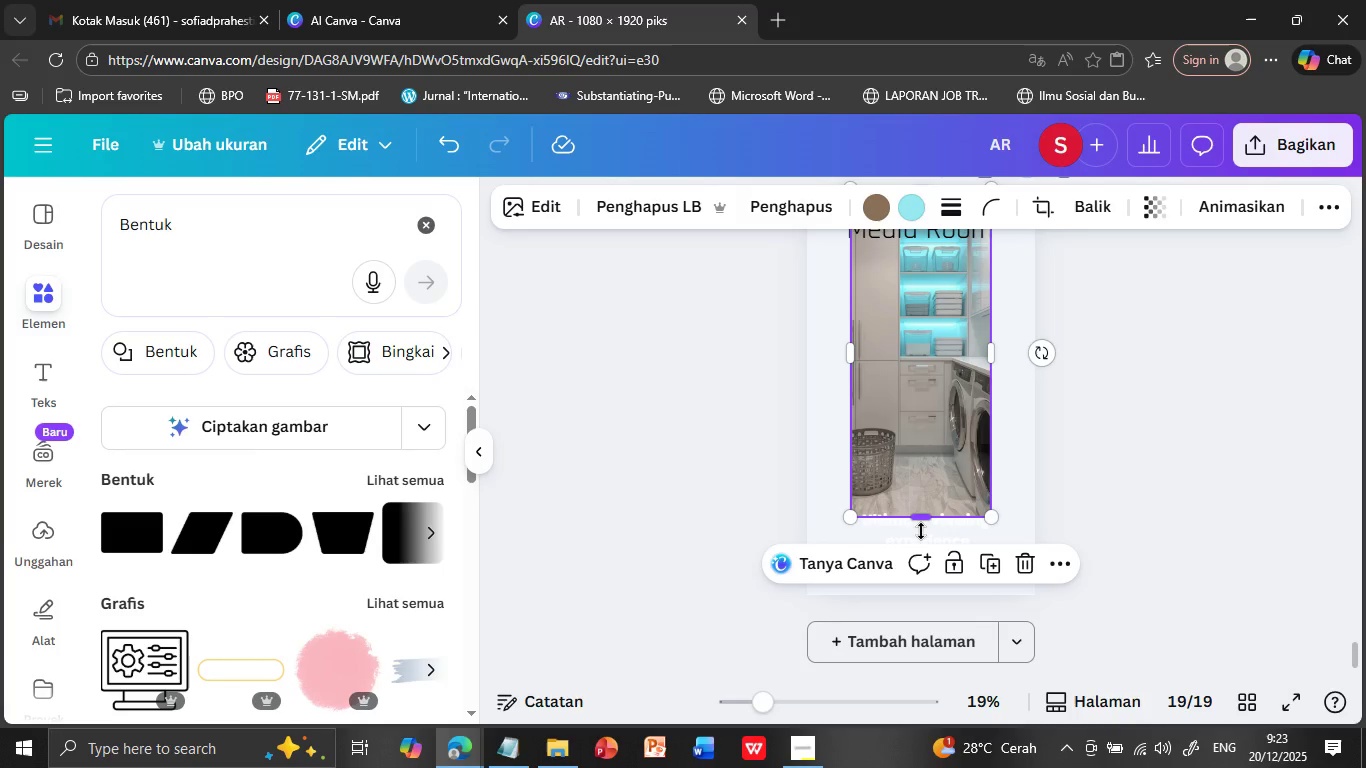 
left_click_drag(start_coordinate=[923, 520], to_coordinate=[911, 593])
 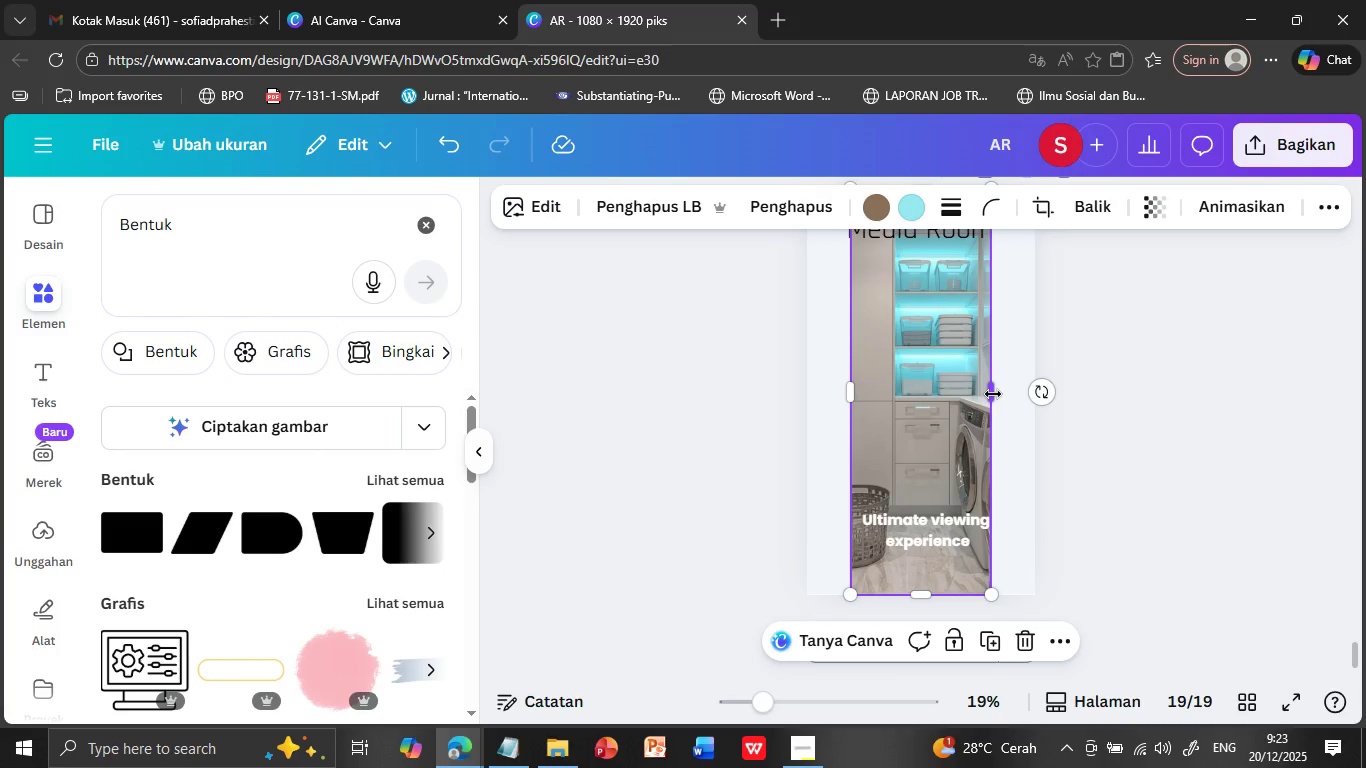 
left_click_drag(start_coordinate=[993, 394], to_coordinate=[1033, 393])
 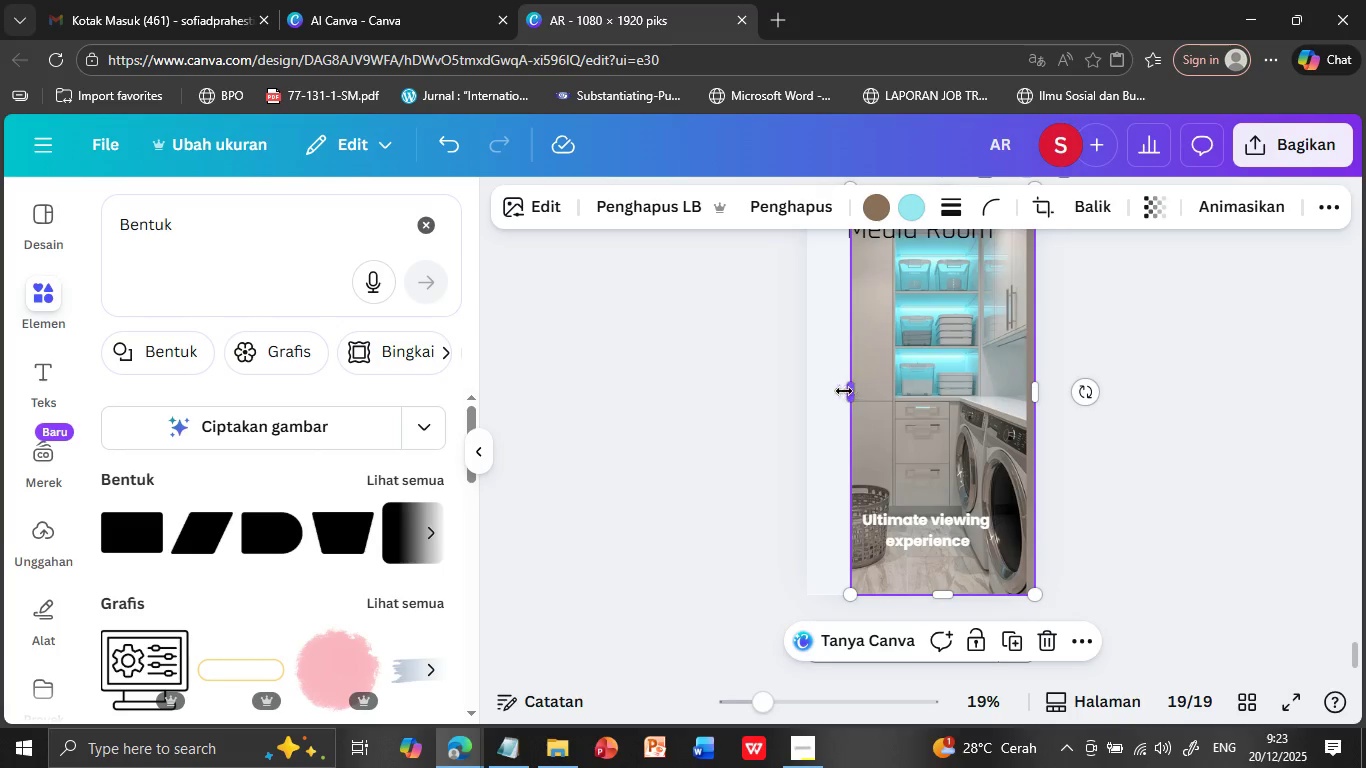 
left_click_drag(start_coordinate=[850, 391], to_coordinate=[810, 385])
 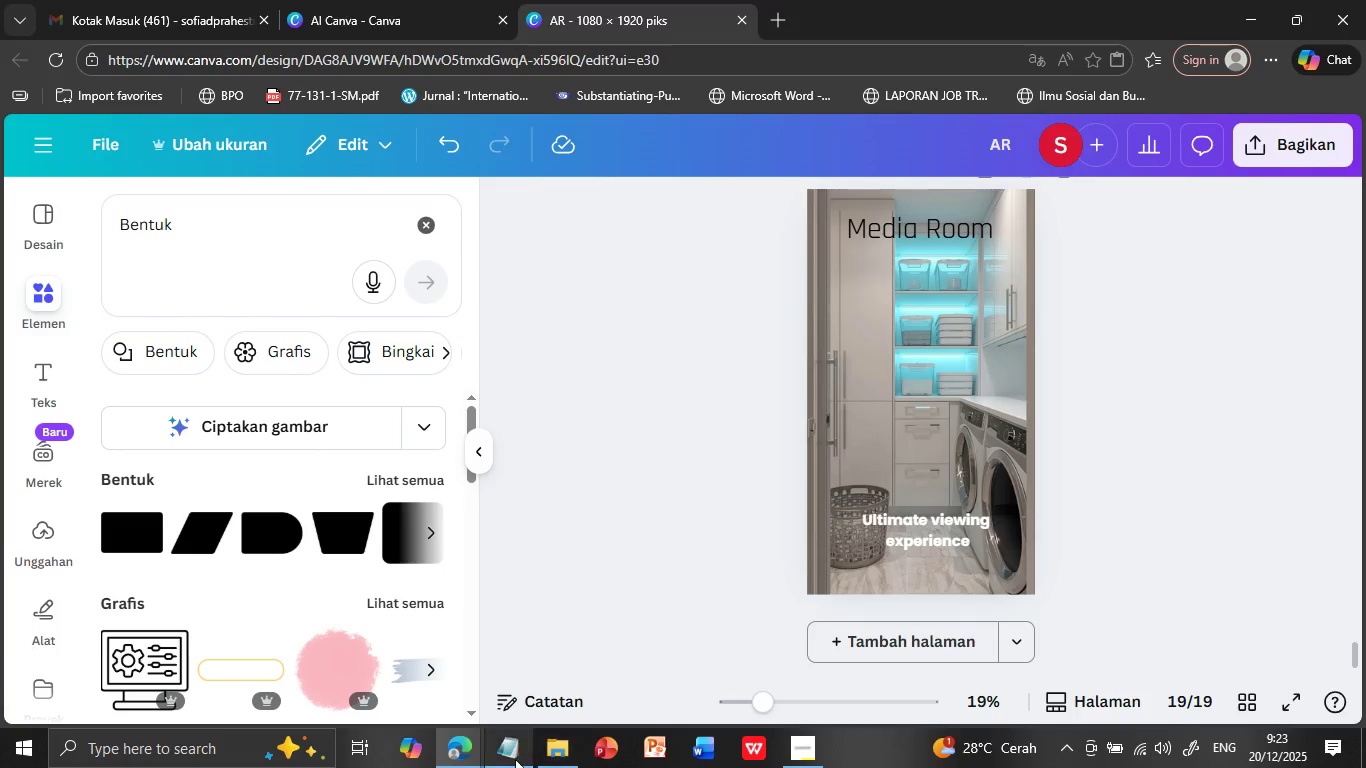 
left_click([507, 754])
 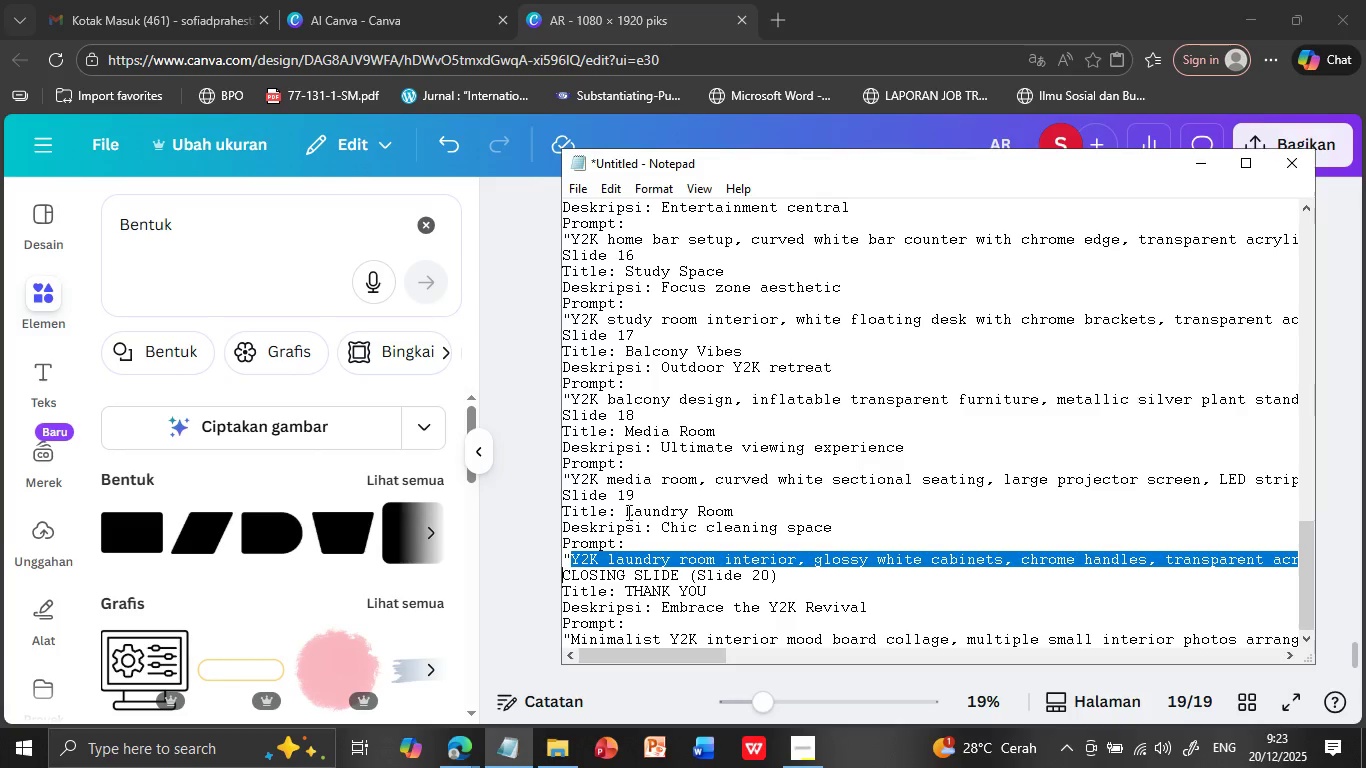 
left_click_drag(start_coordinate=[627, 512], to_coordinate=[743, 511])
 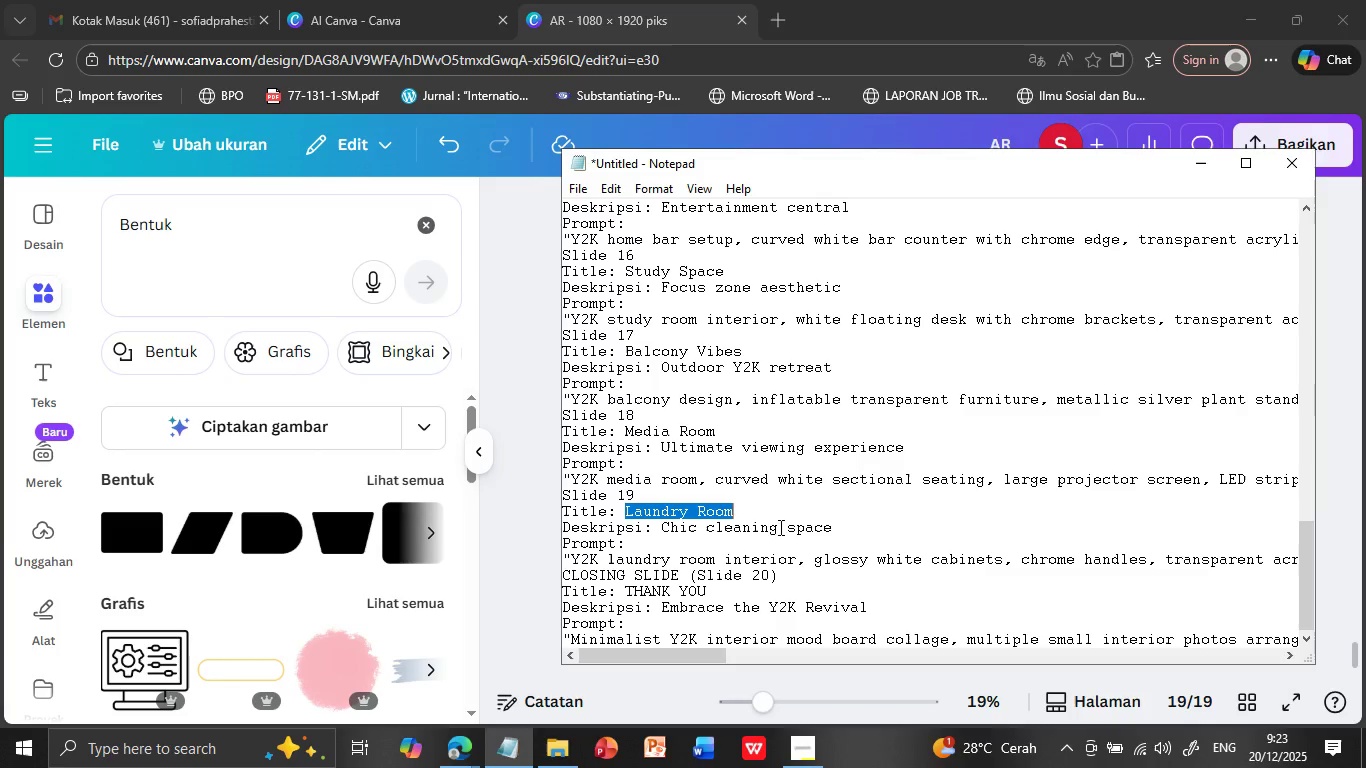 
key(Control+C)
 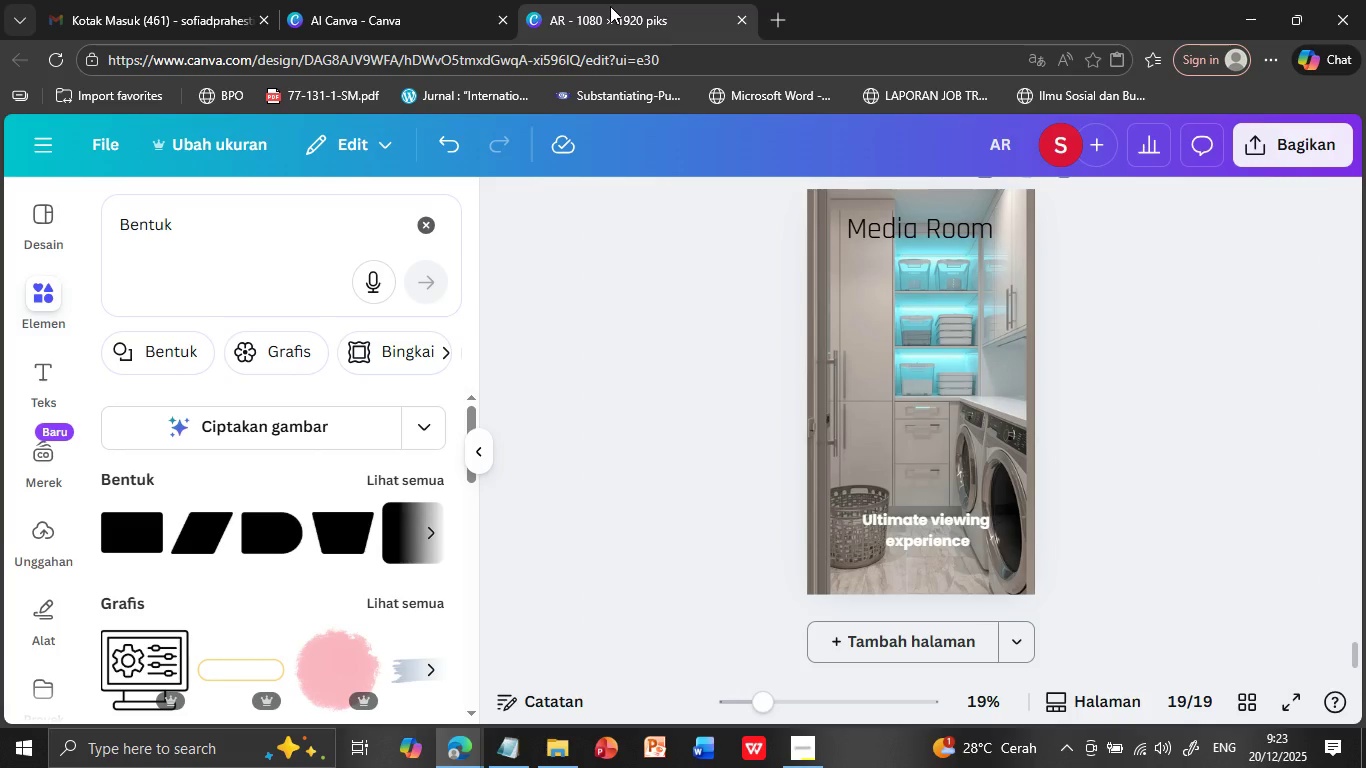 
left_click([610, 6])
 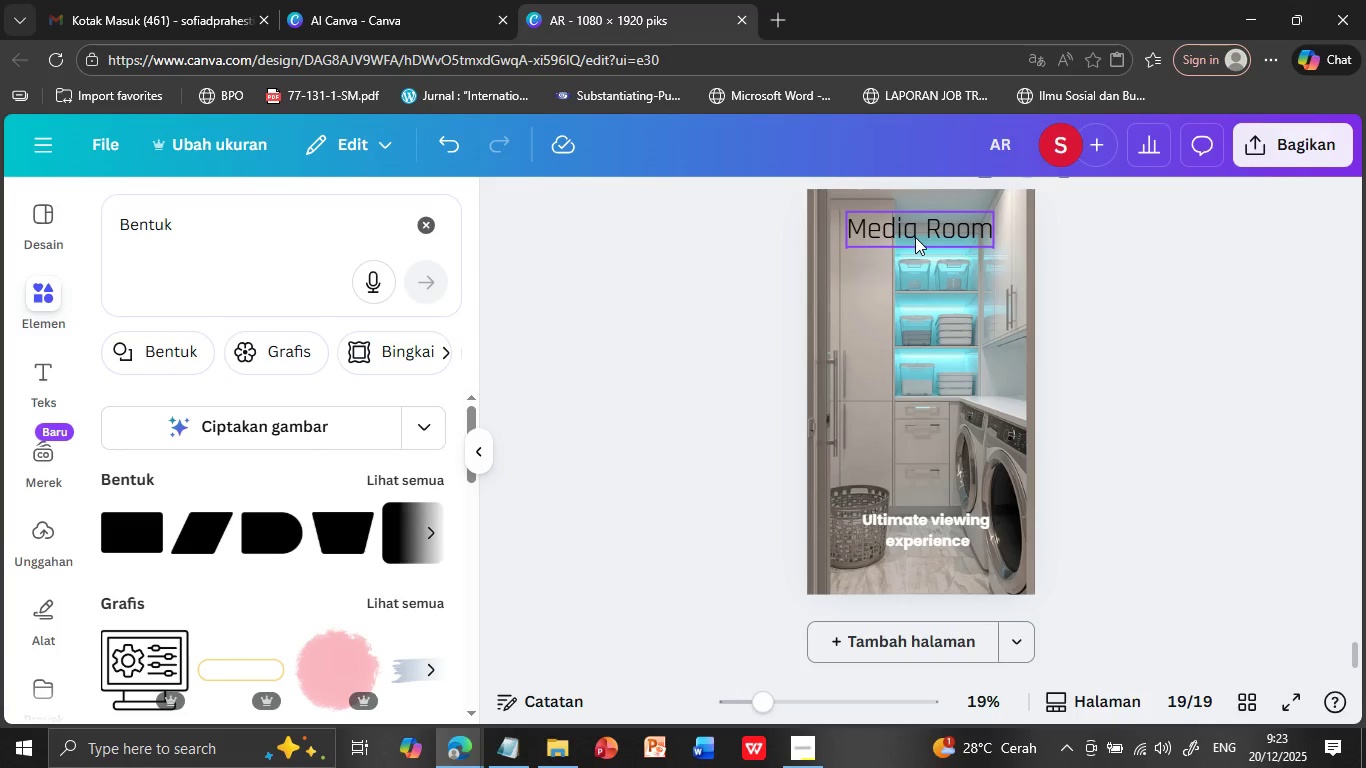 
double_click([915, 237])
 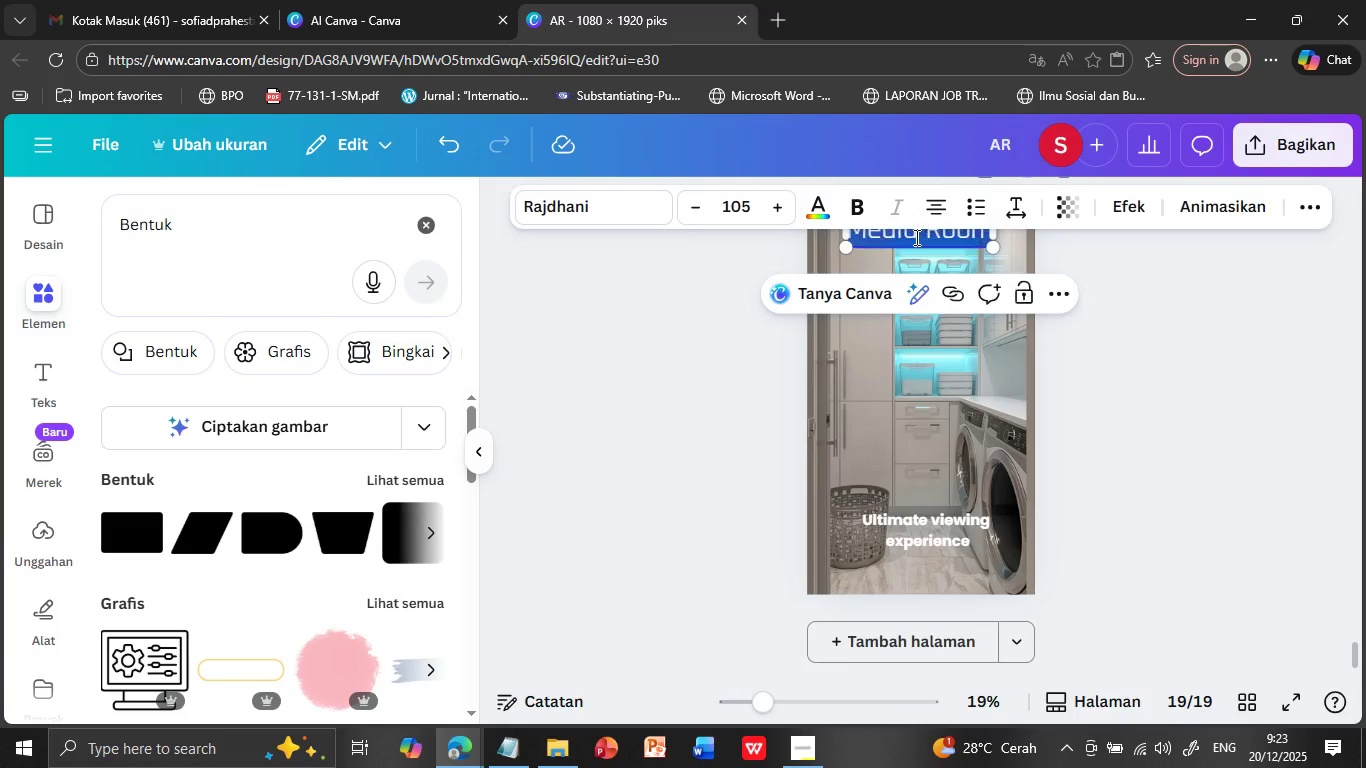 
triple_click([915, 237])
 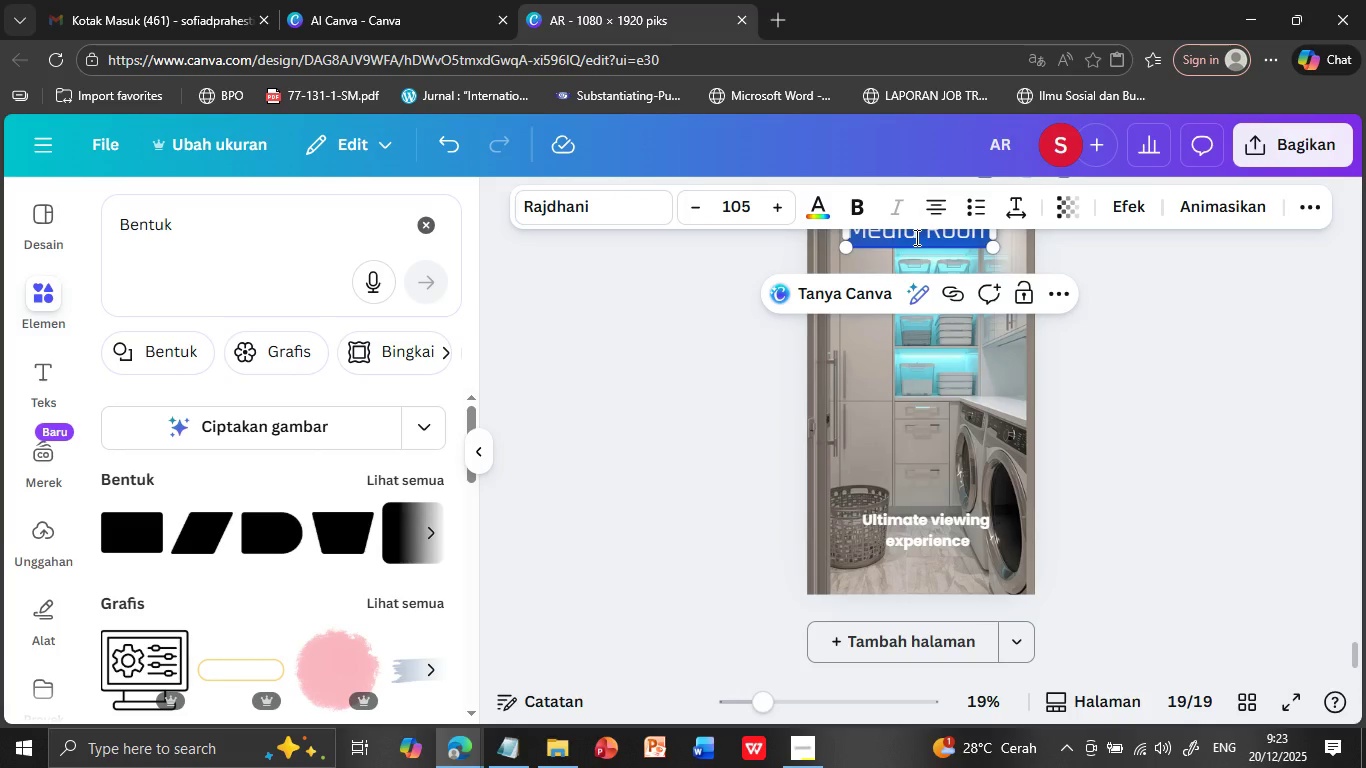 
key(Control+V)
 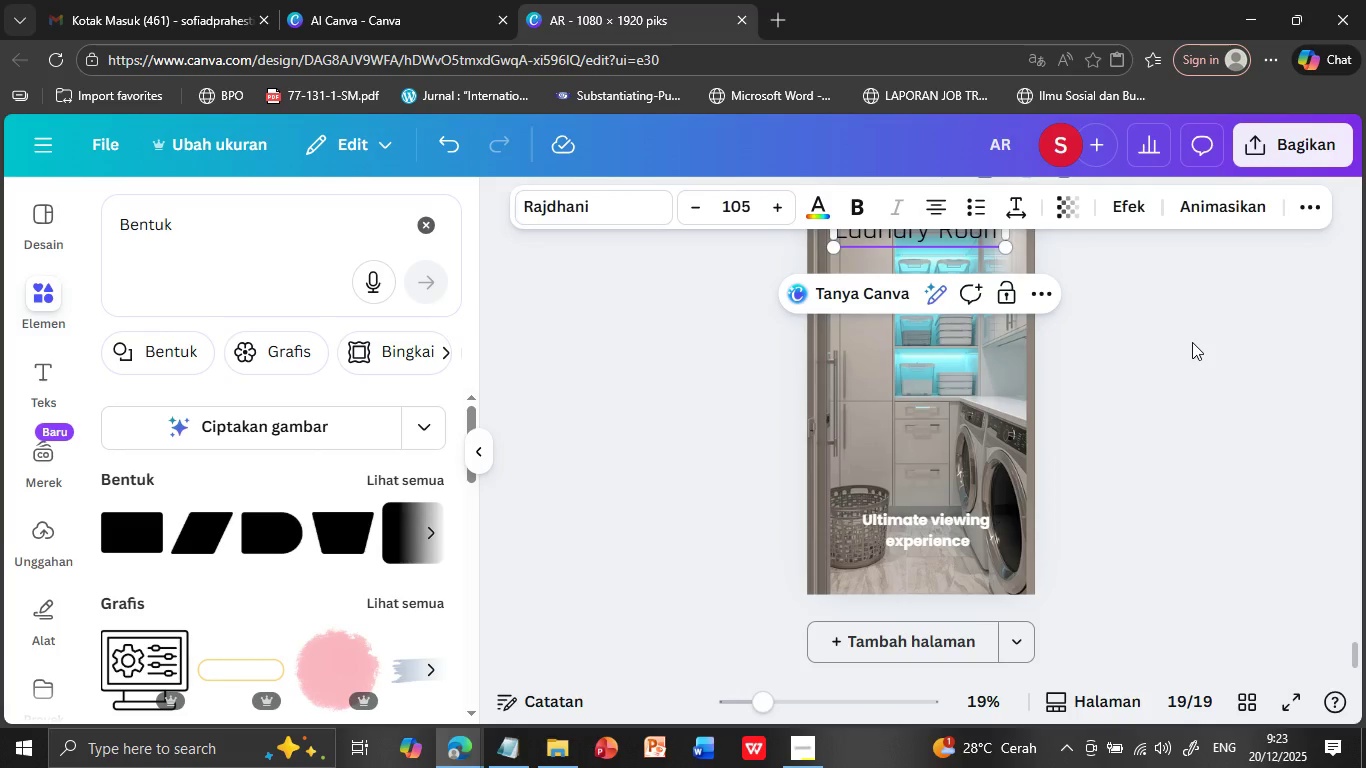 
left_click([1192, 342])
 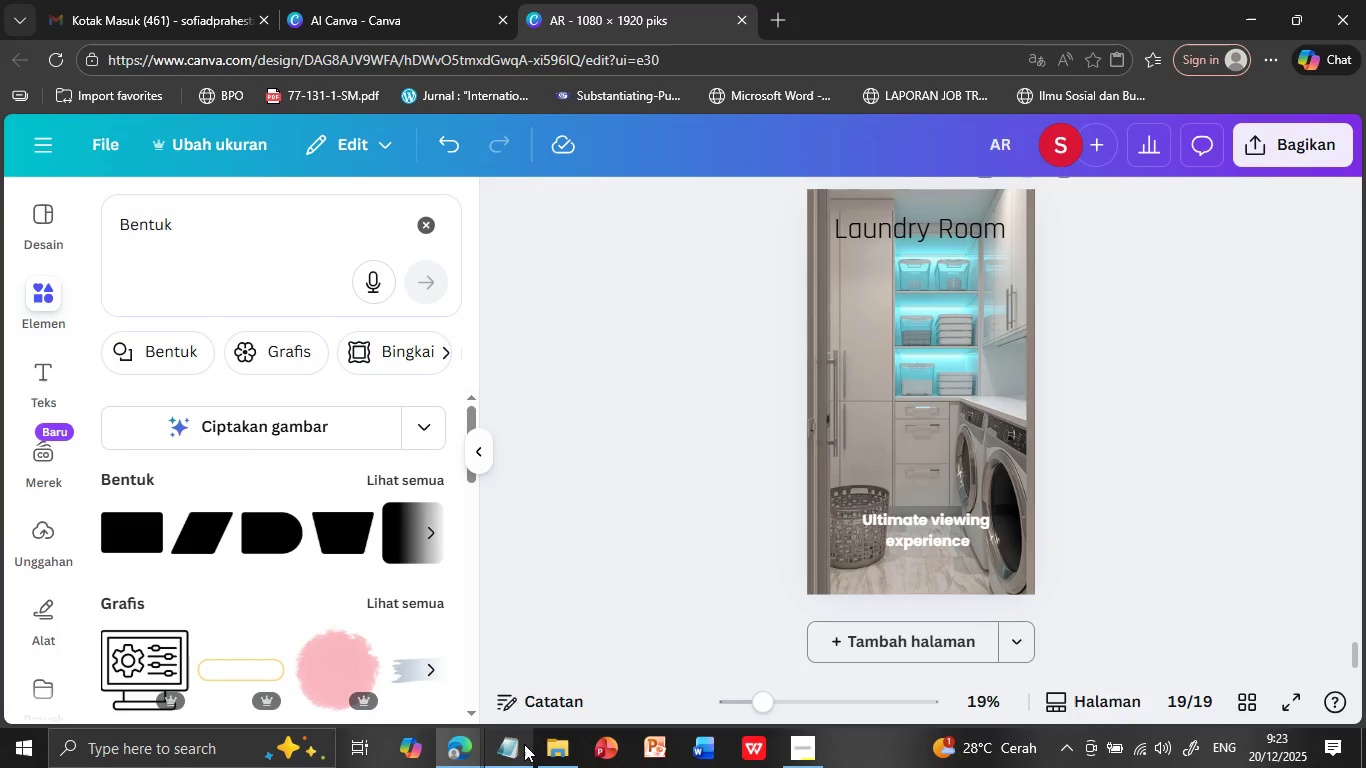 
left_click([513, 747])
 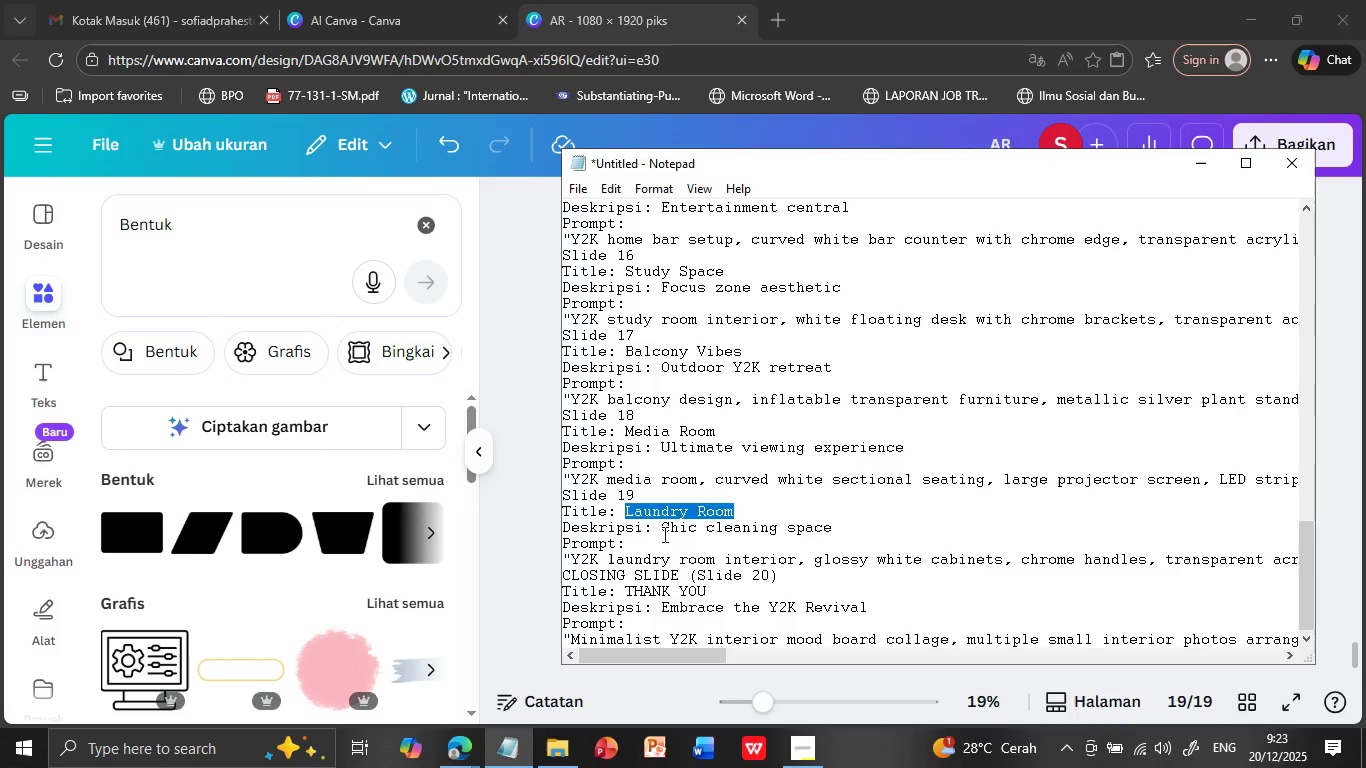 
left_click_drag(start_coordinate=[663, 534], to_coordinate=[856, 530])
 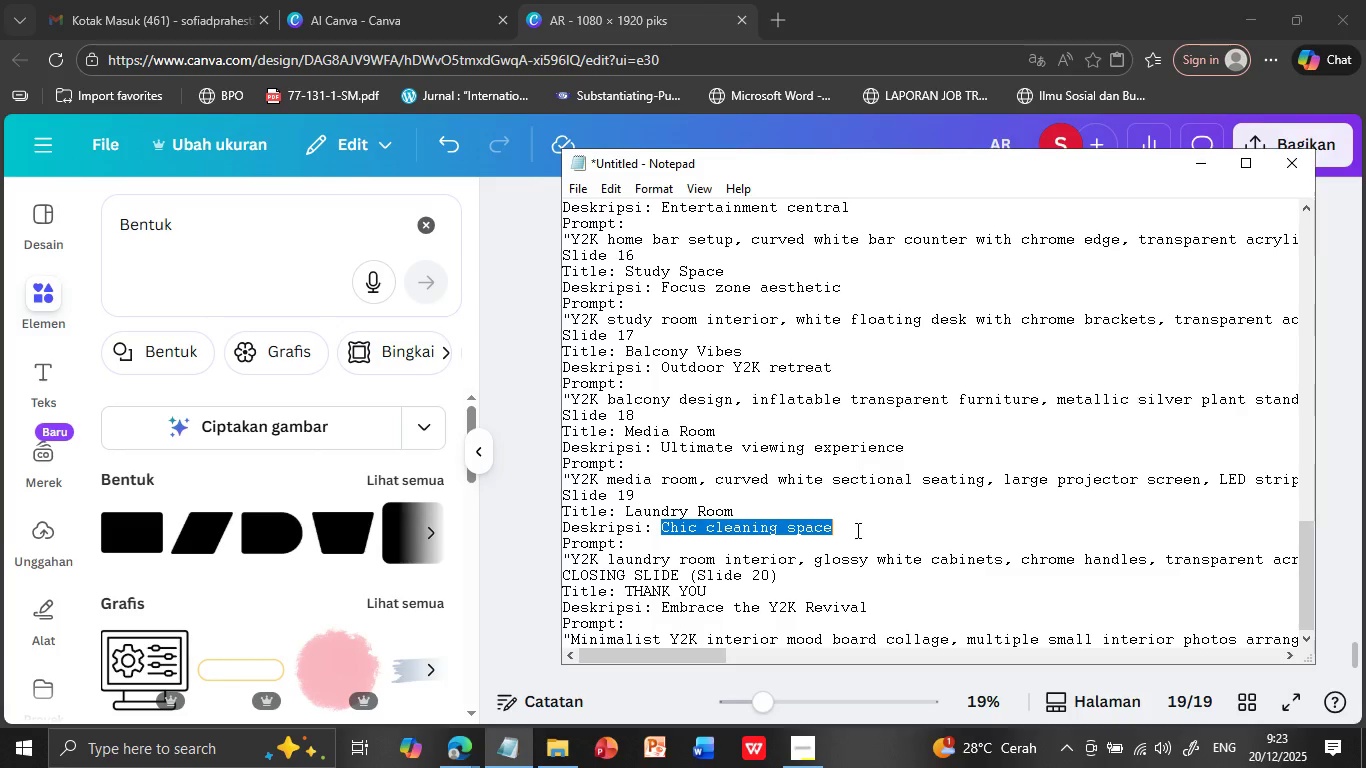 
key(Control+C)
 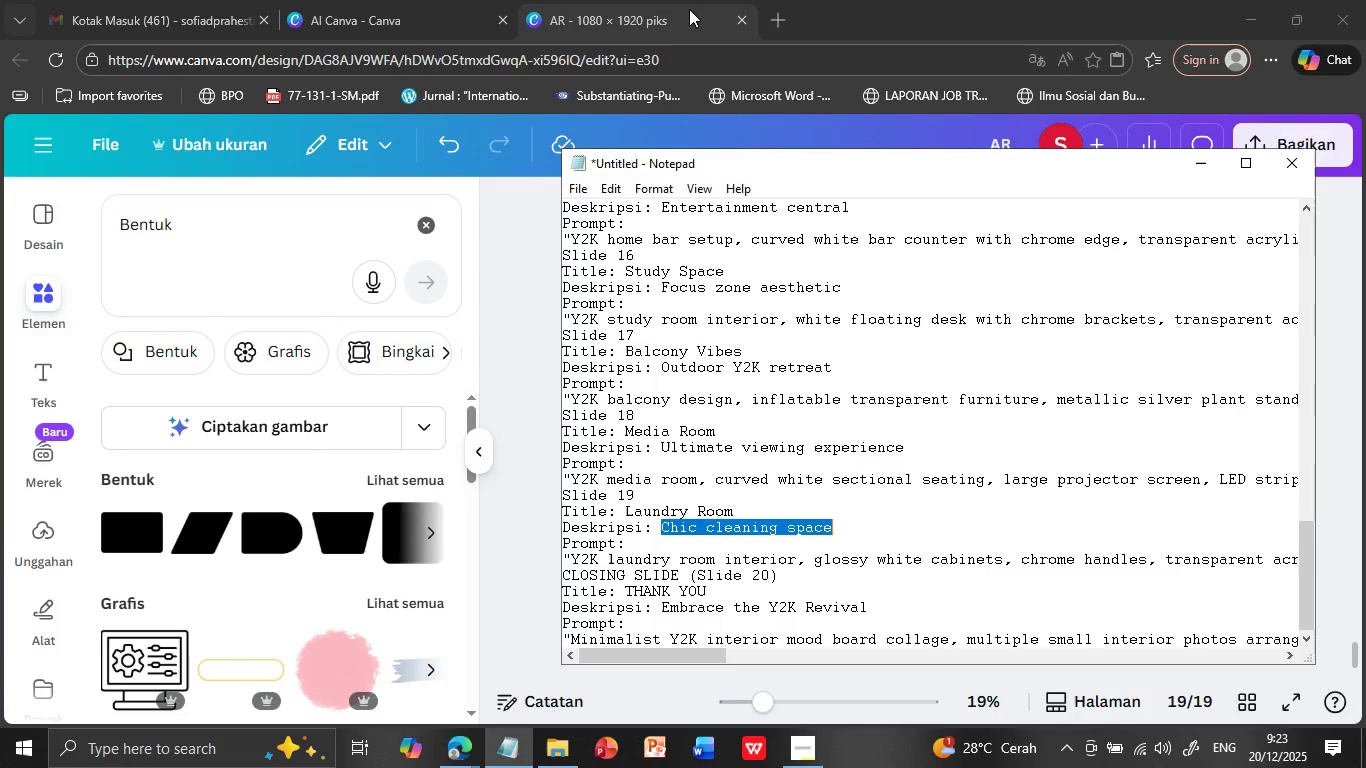 
left_click([689, 9])
 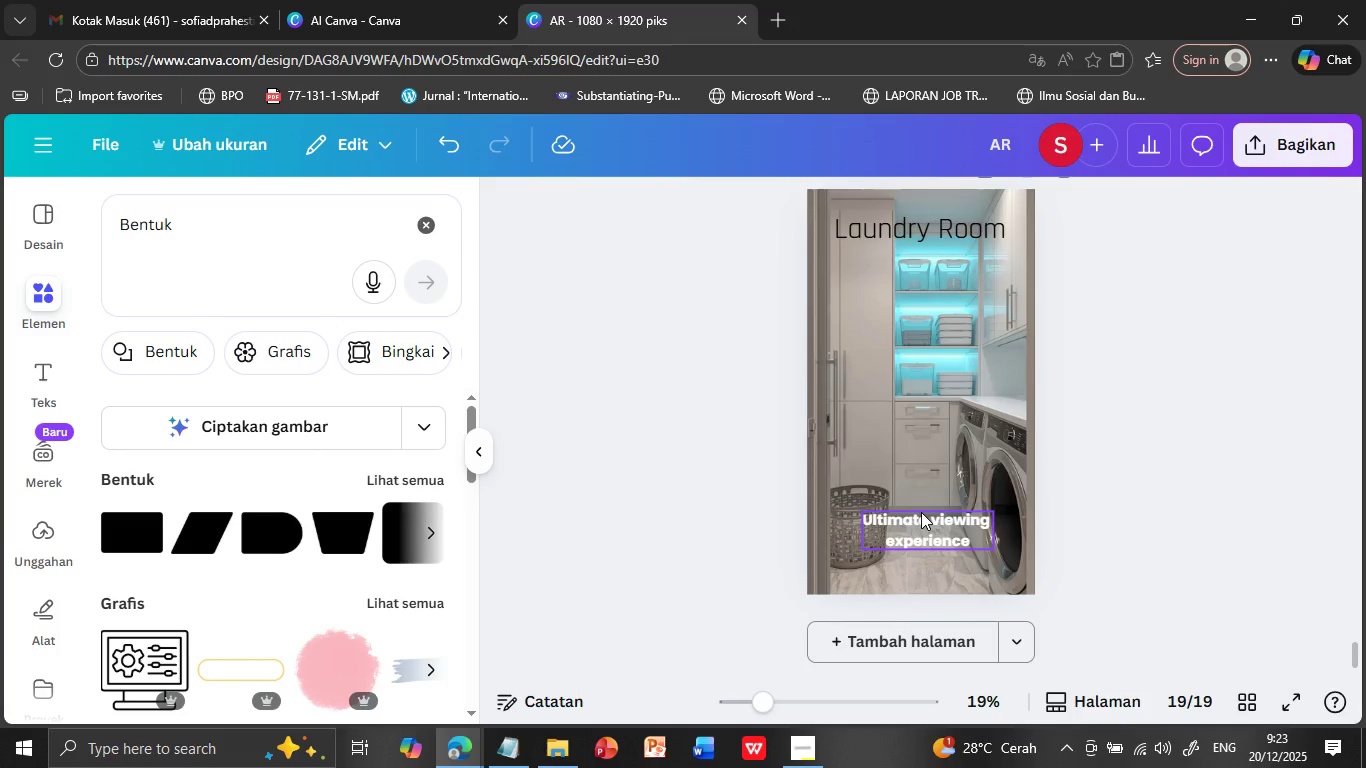 
double_click([921, 512])
 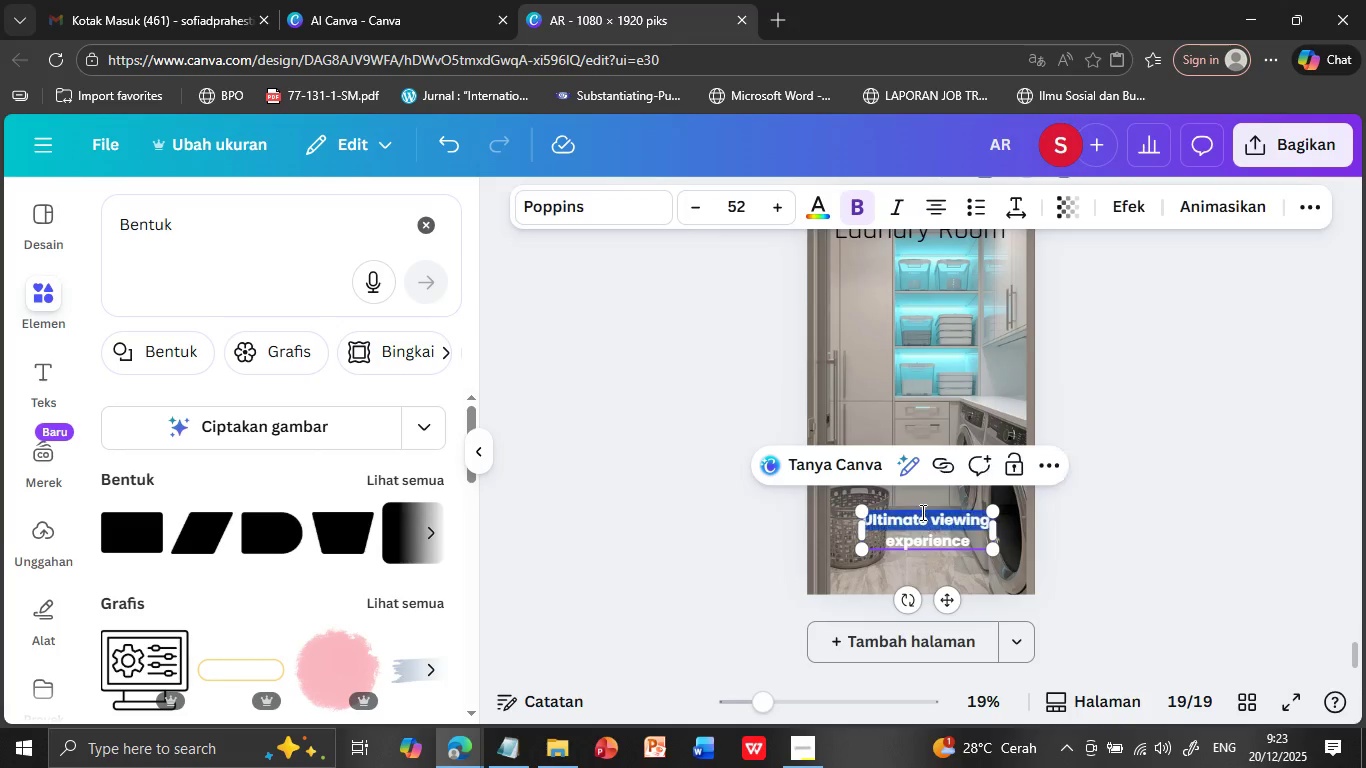 
triple_click([921, 512])
 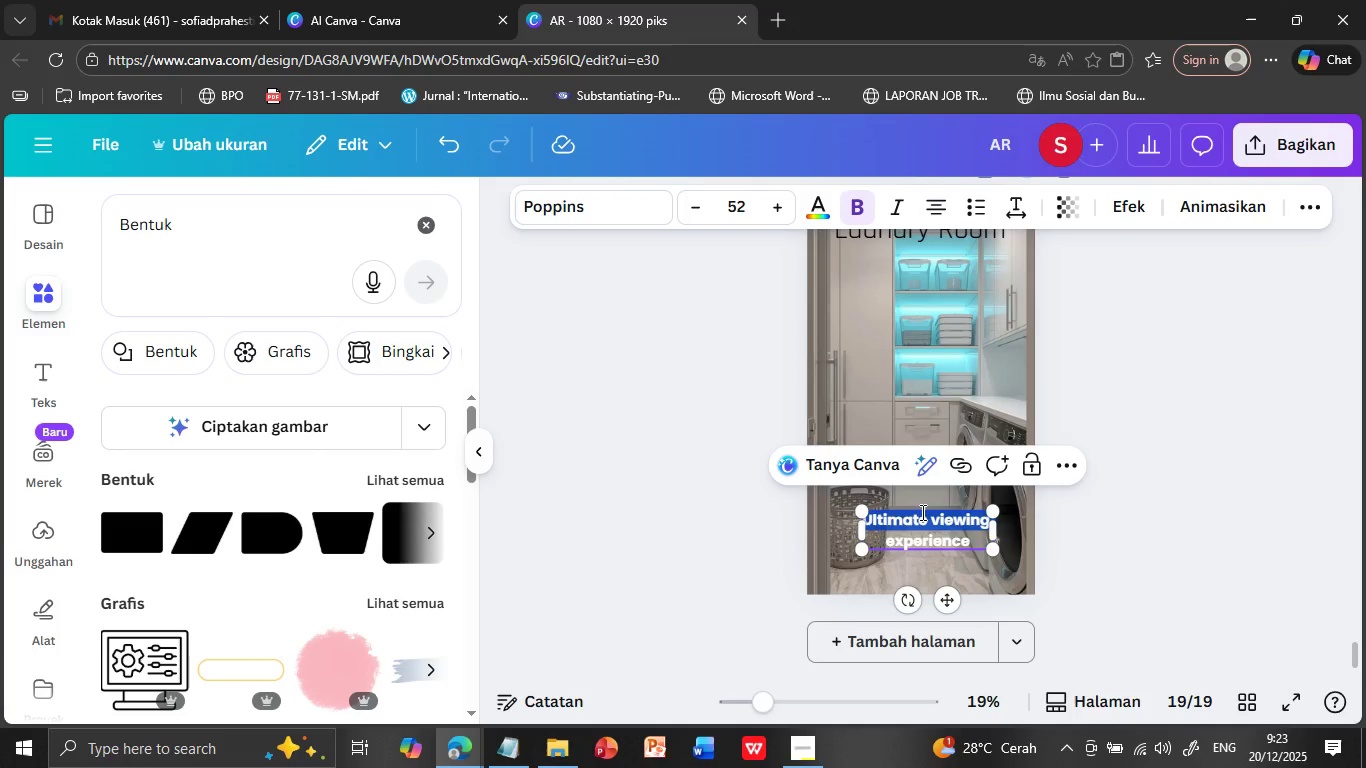 
key(Shift+ArrowDown)
 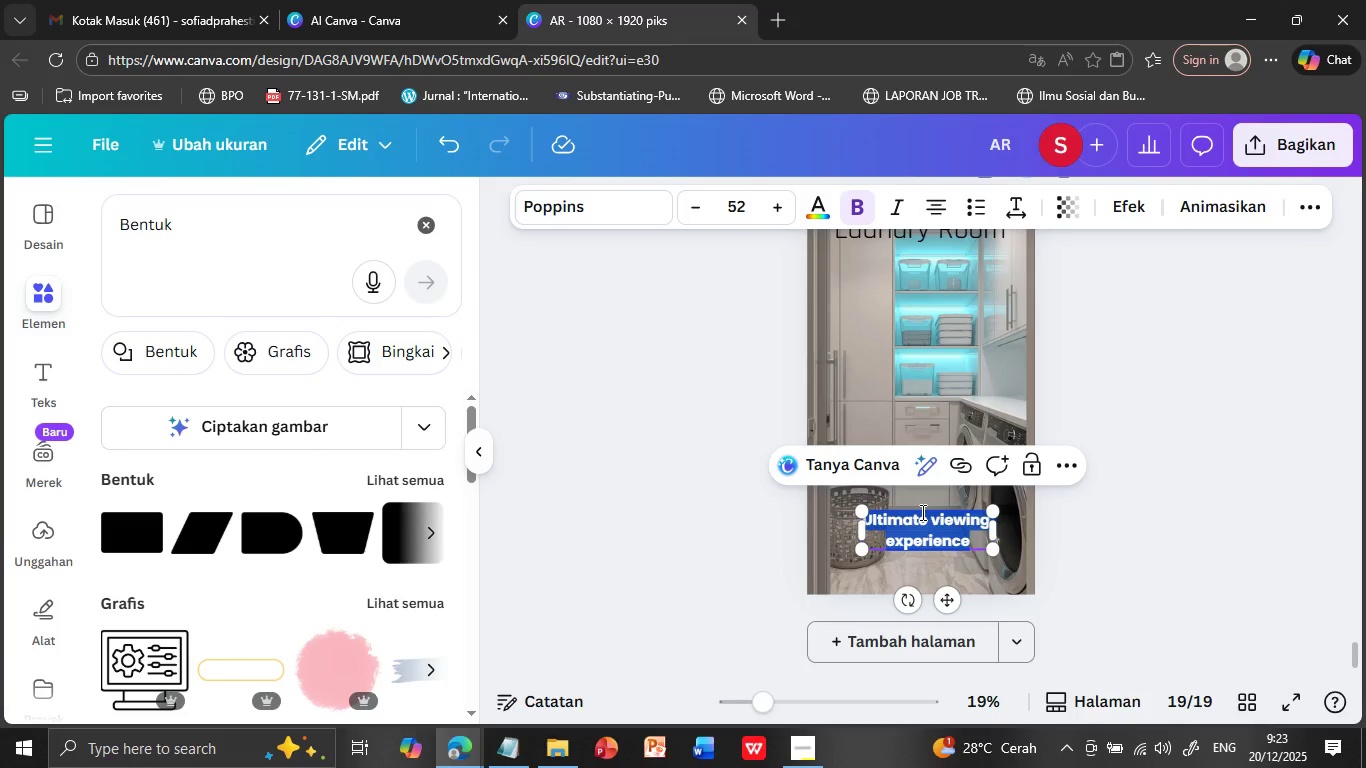 
key(Control+V)
 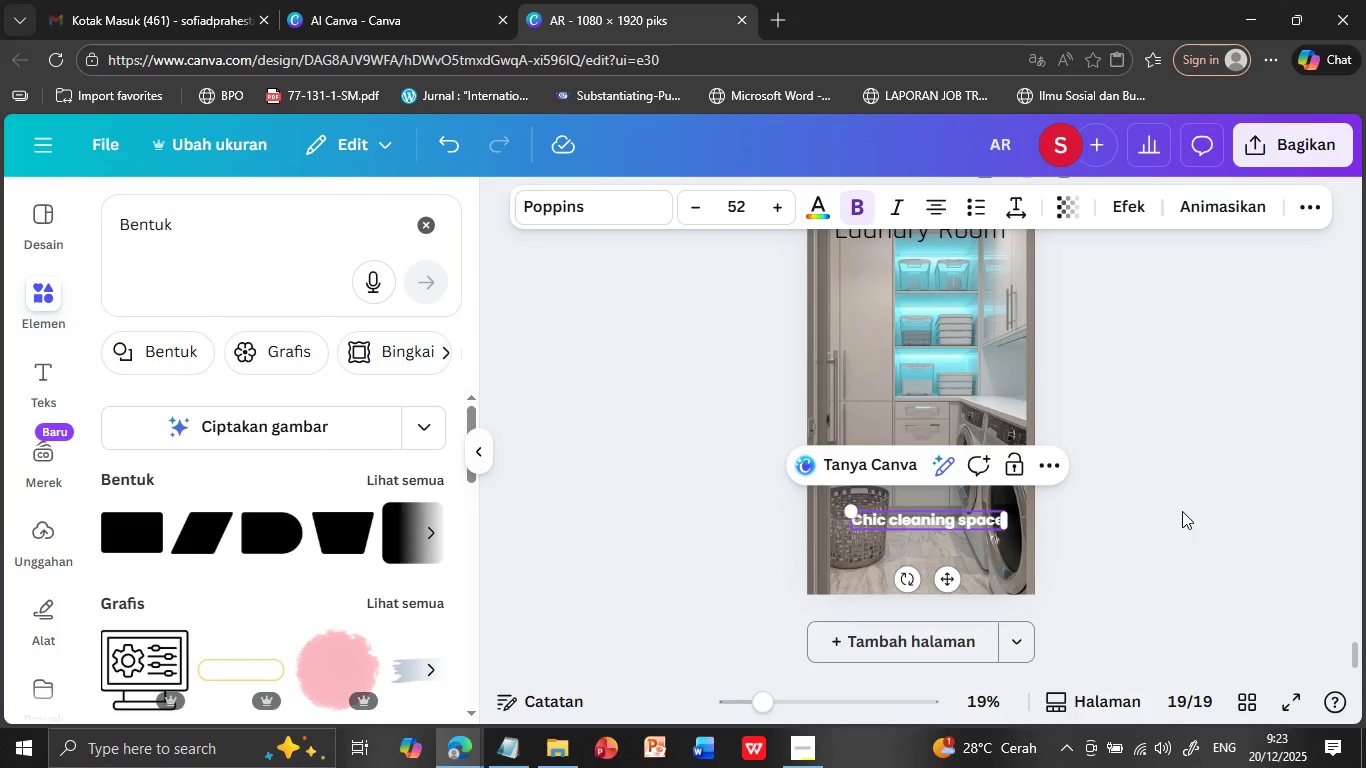 
left_click([1182, 511])
 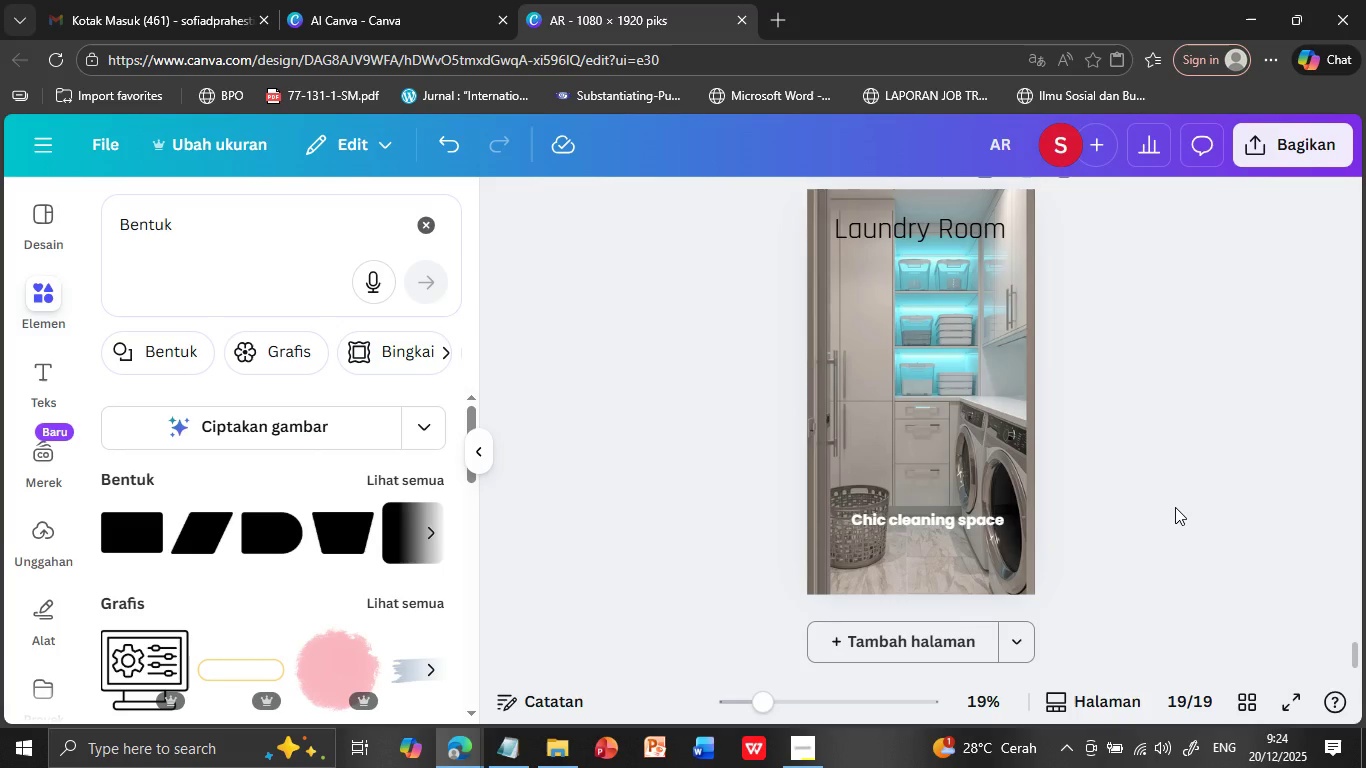 
wait(8.05)
 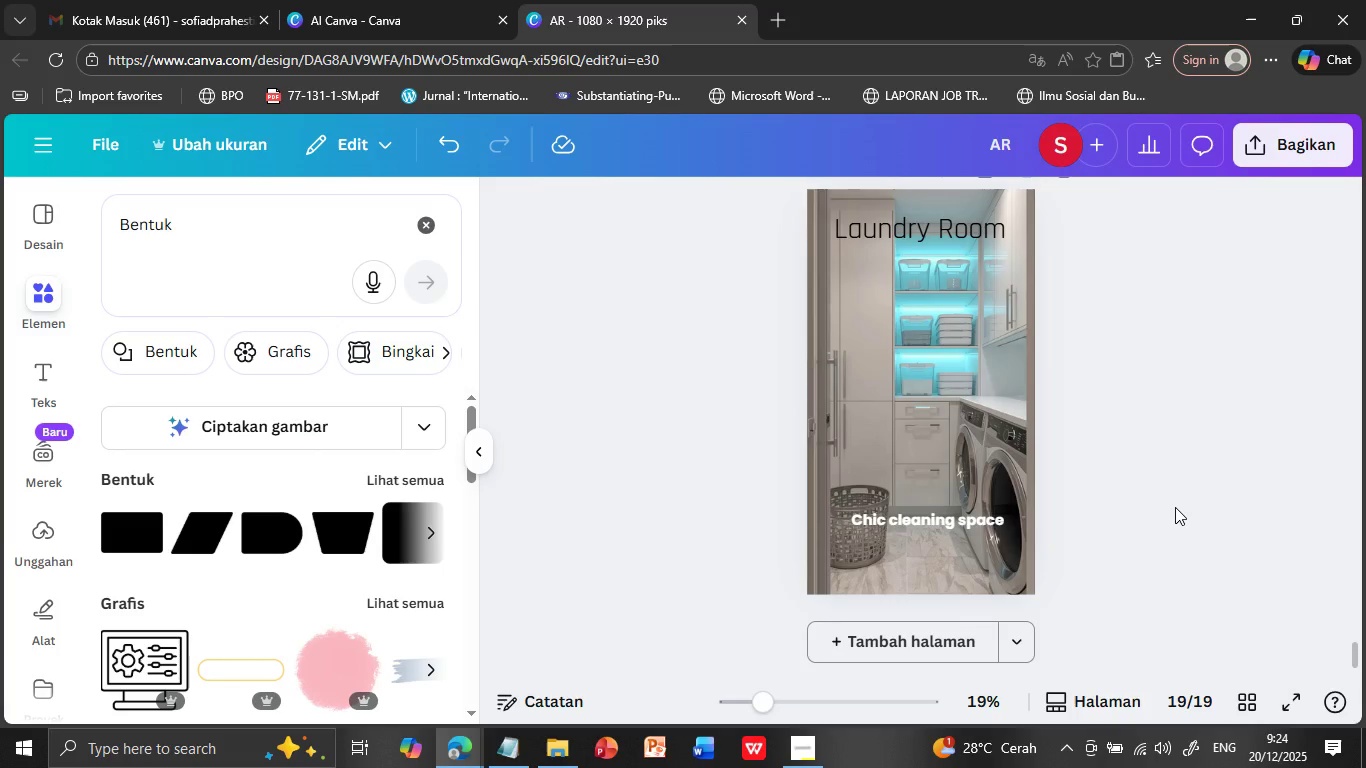 
left_click([1196, 489])
 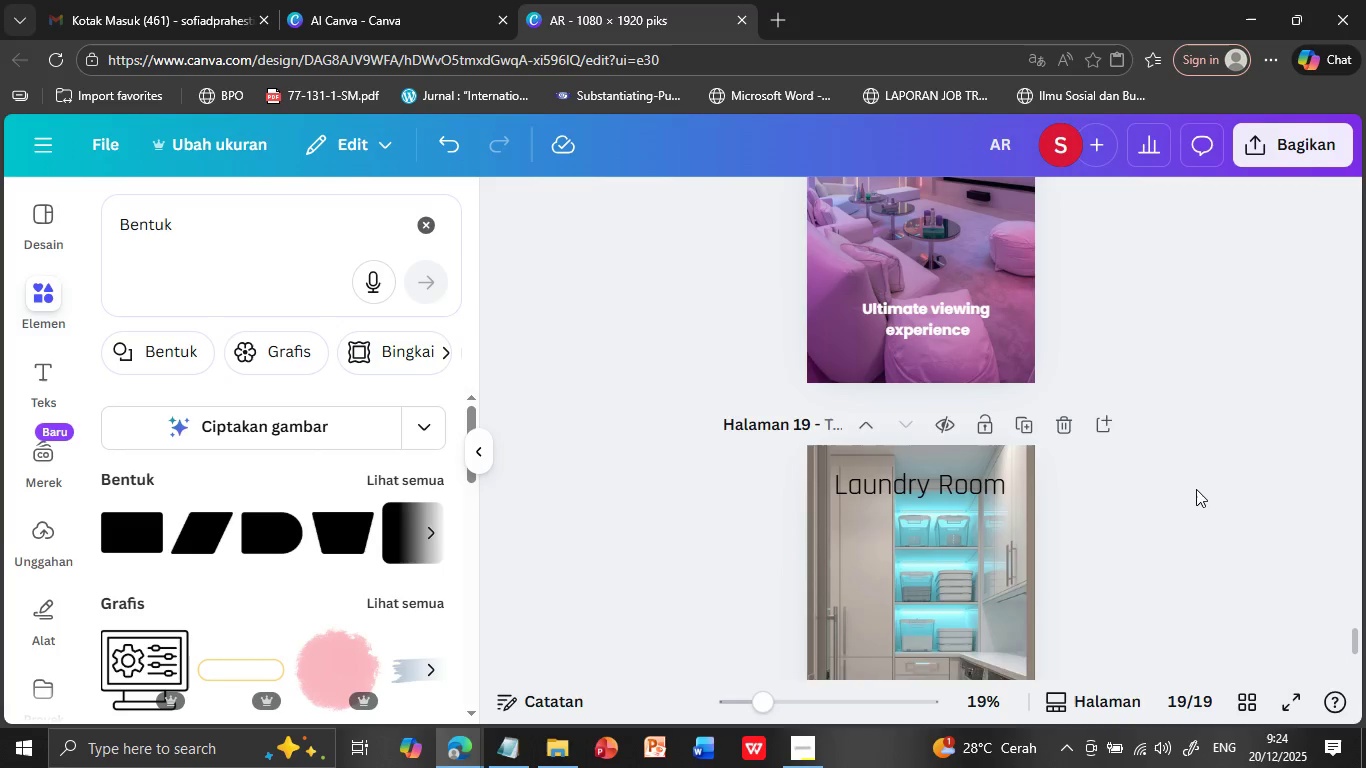 
scroll: coordinate [1196, 488], scroll_direction: up, amount: 5.0
 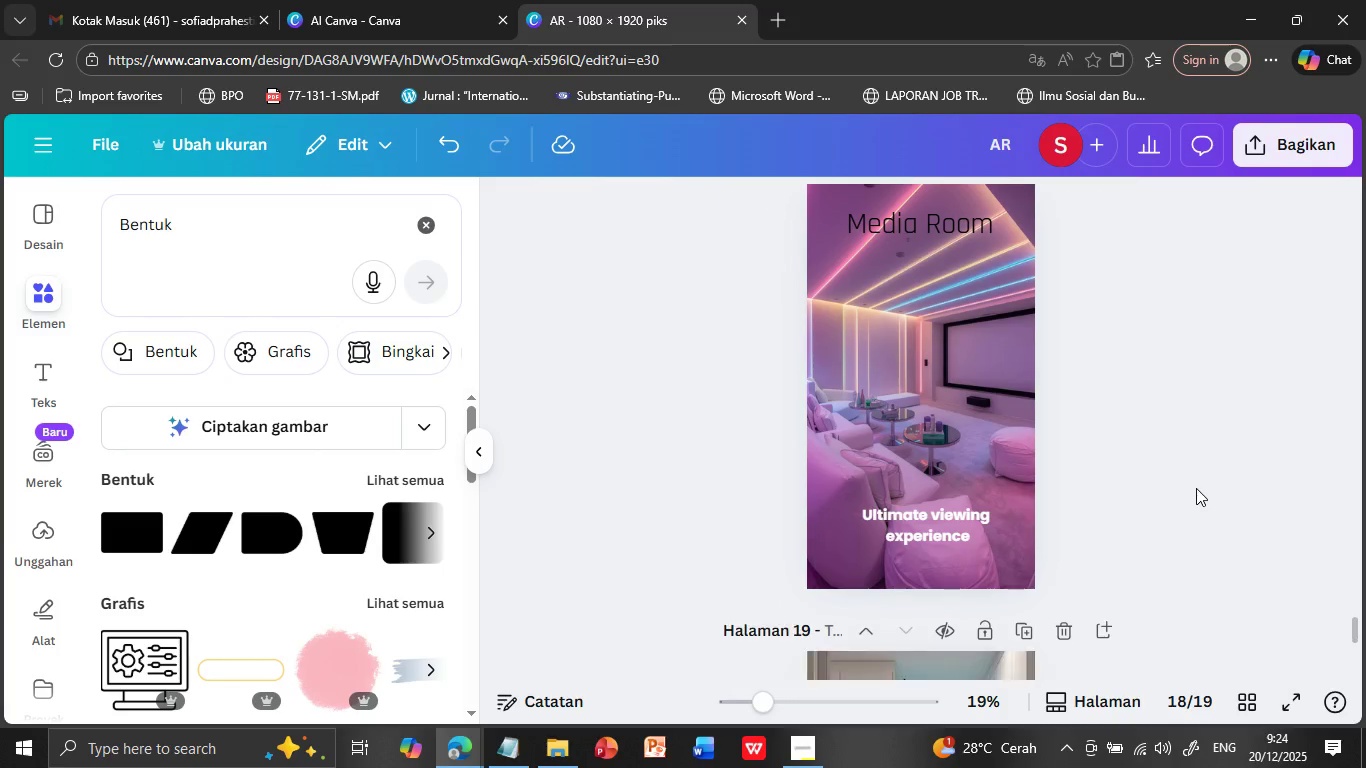 
scroll: coordinate [1196, 488], scroll_direction: down, amount: 9.0
 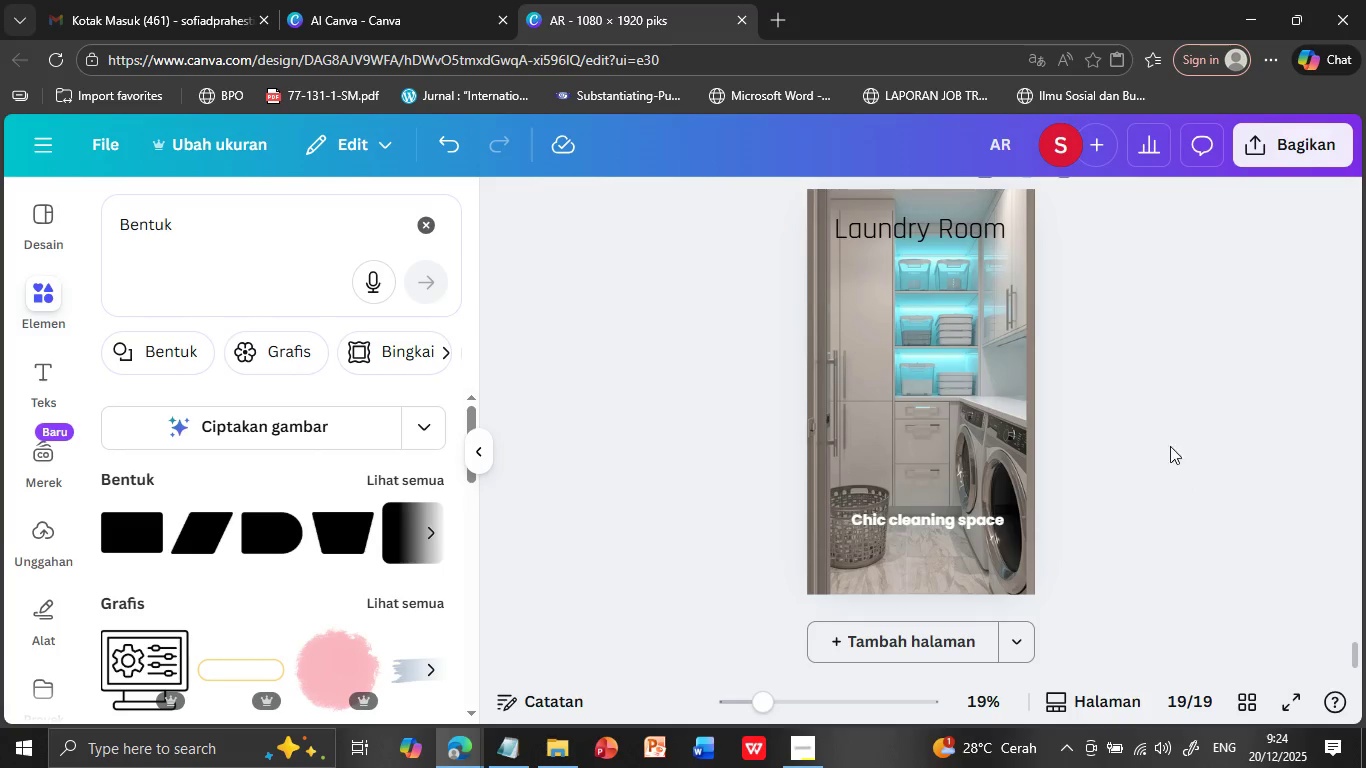 
scroll: coordinate [1178, 461], scroll_direction: up, amount: 1.0
 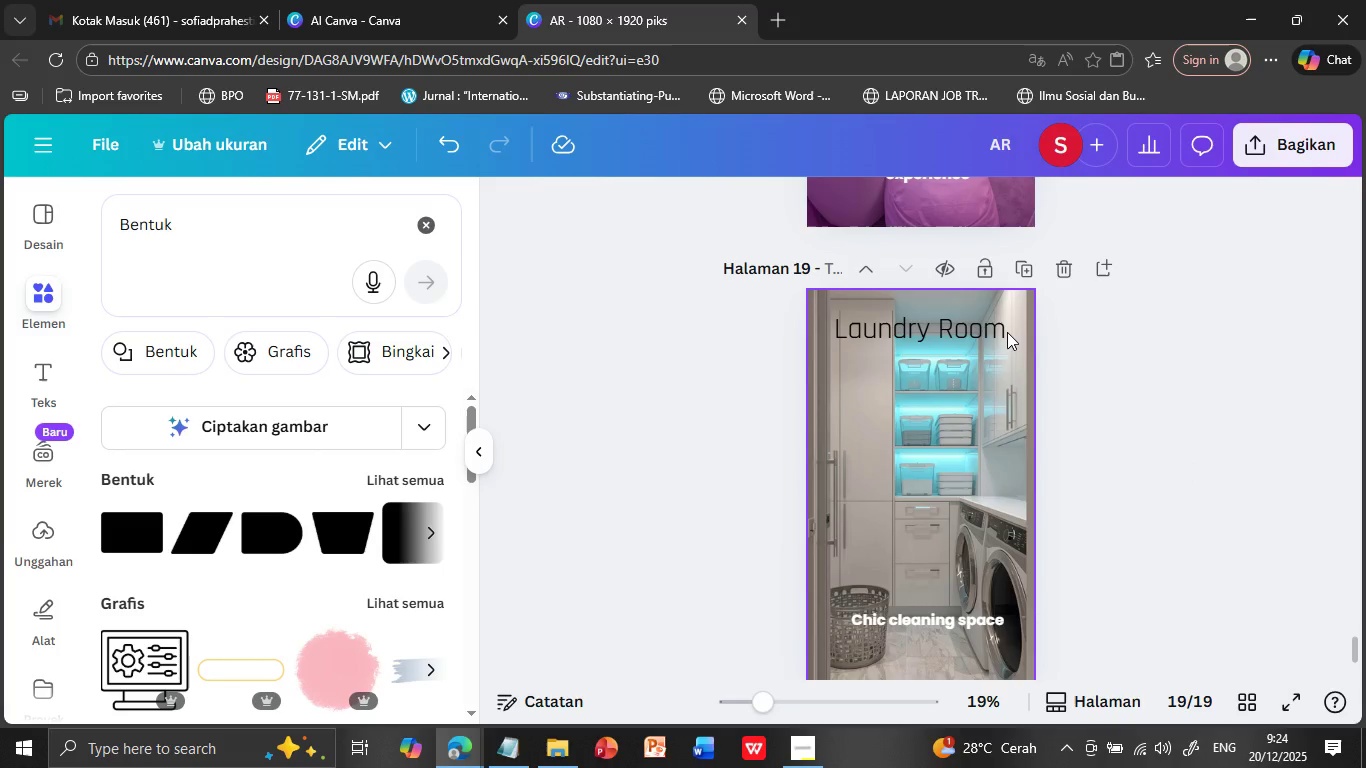 
left_click([1007, 334])
 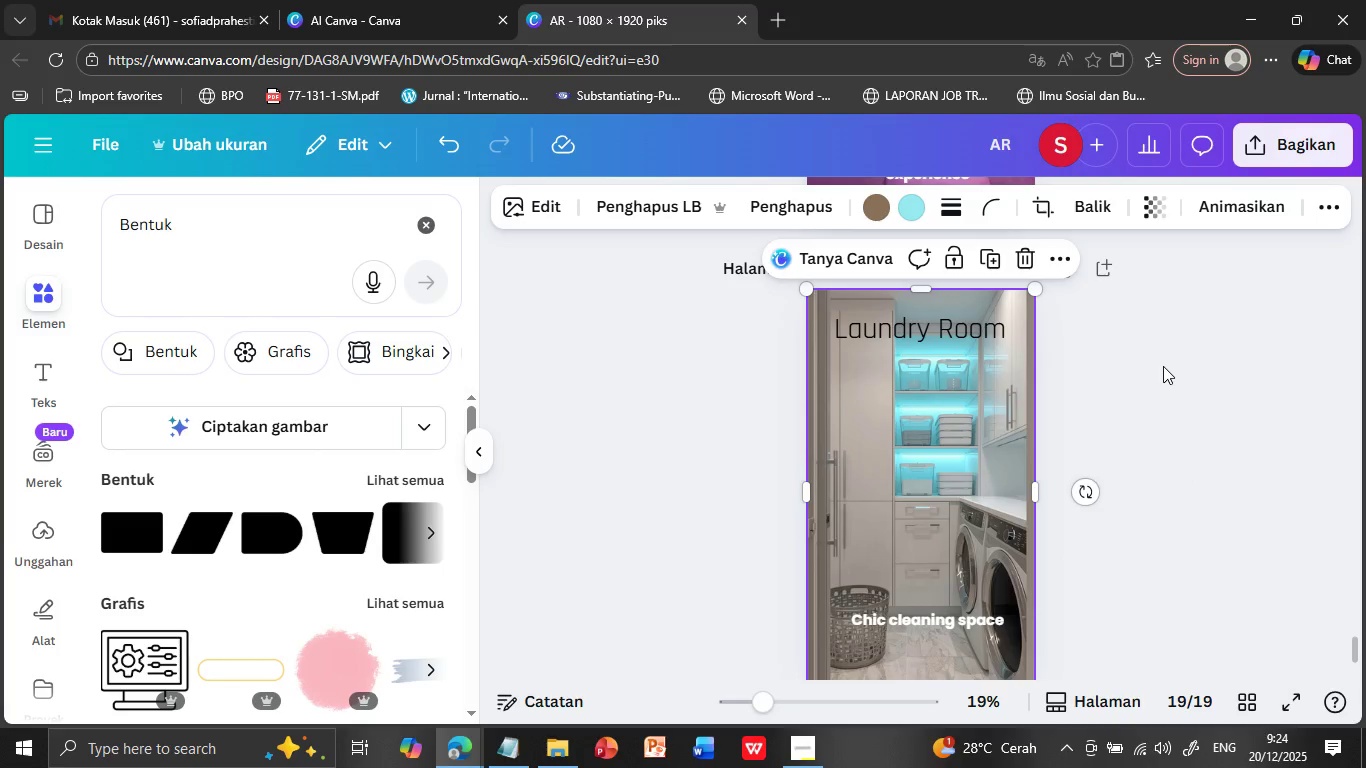 
scroll: coordinate [1163, 366], scroll_direction: up, amount: 1.0
 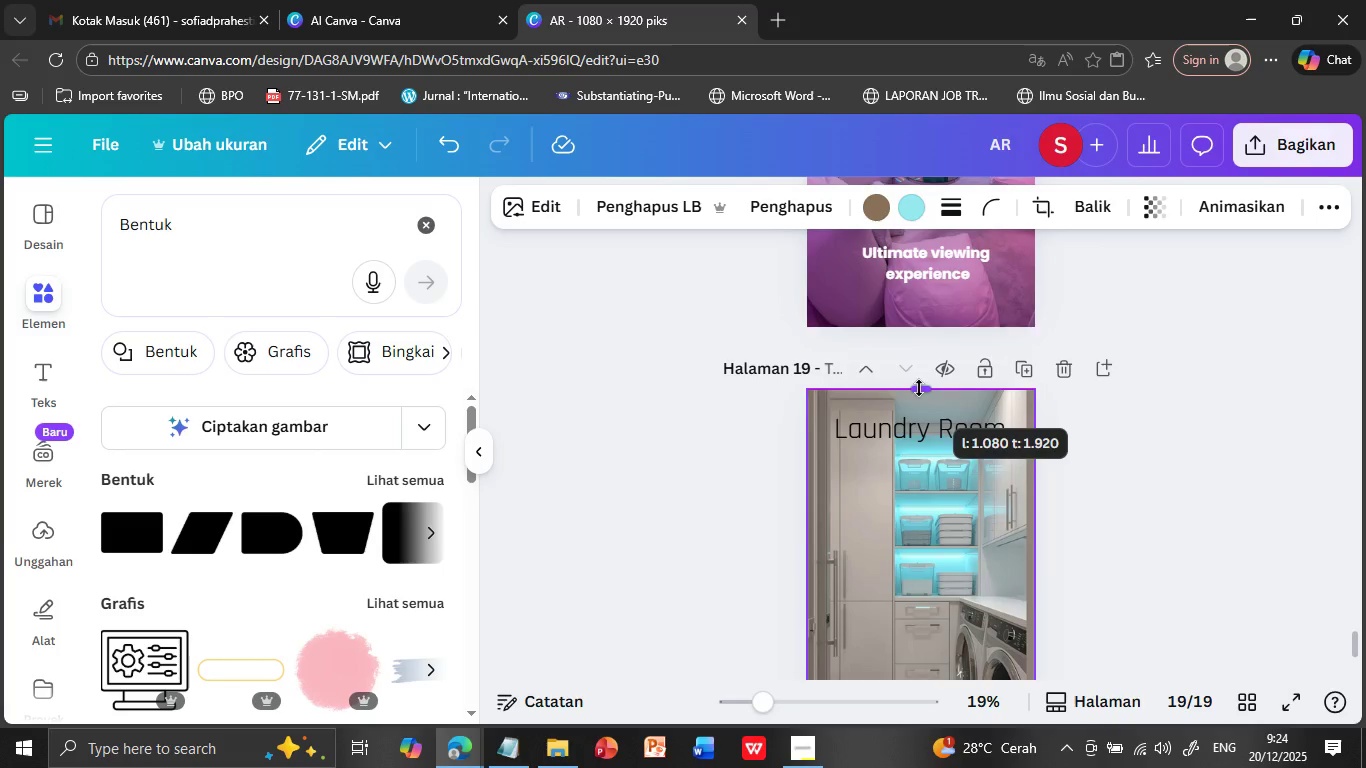 
left_click([1170, 435])
 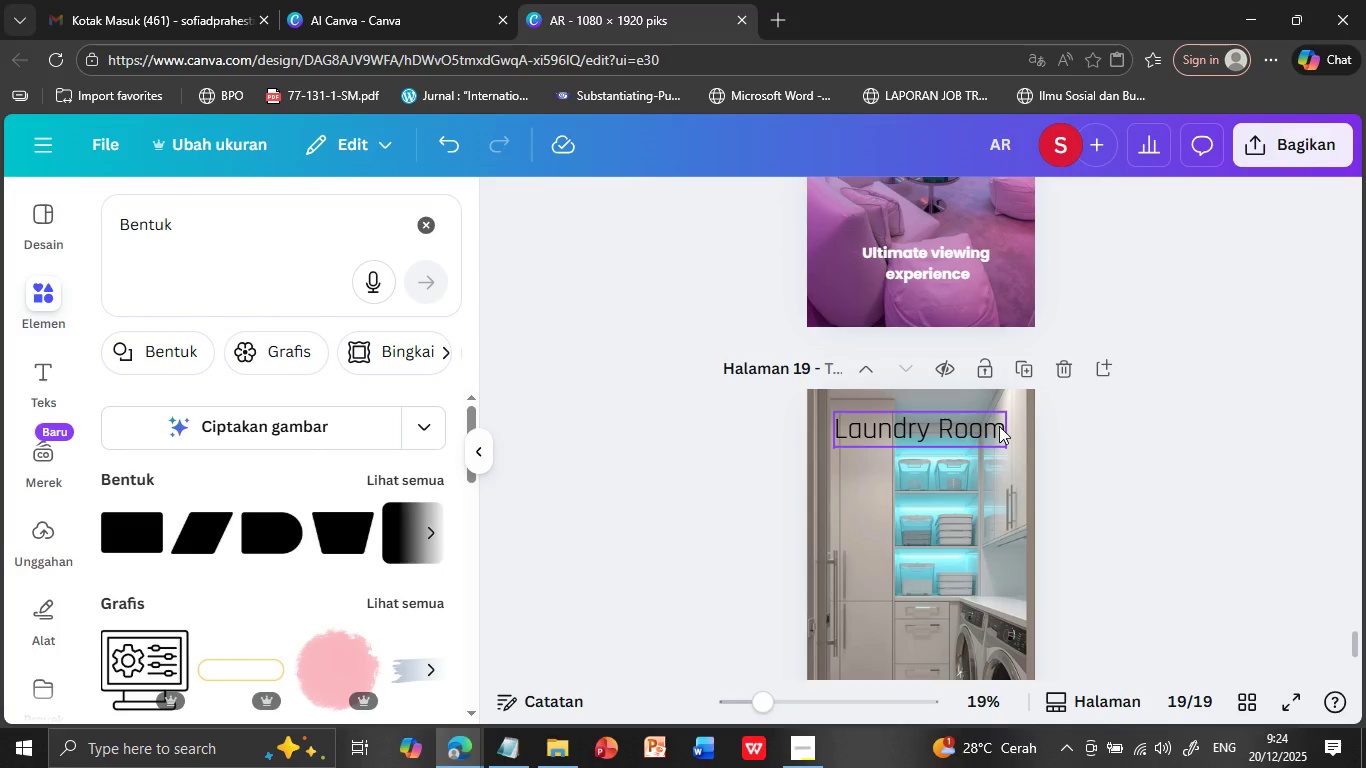 
left_click([999, 426])
 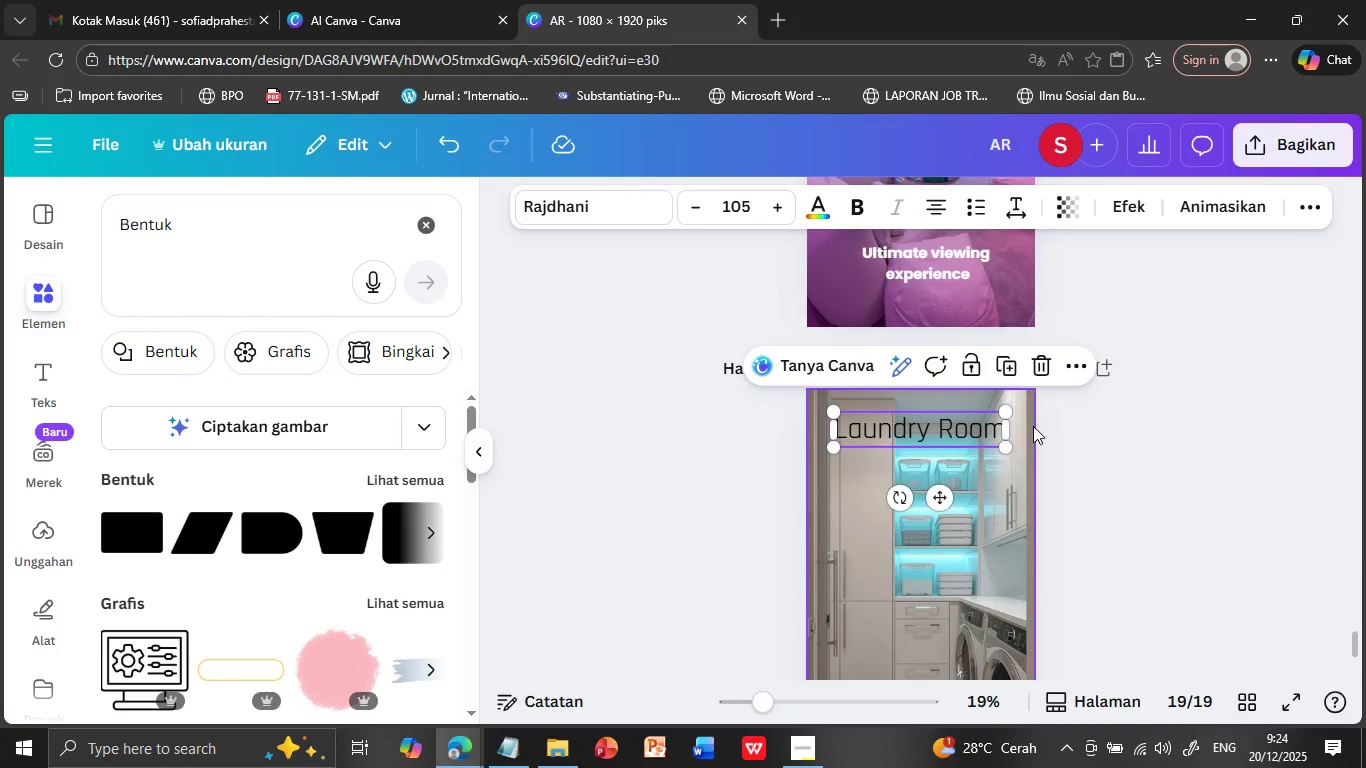 
left_click([1033, 426])
 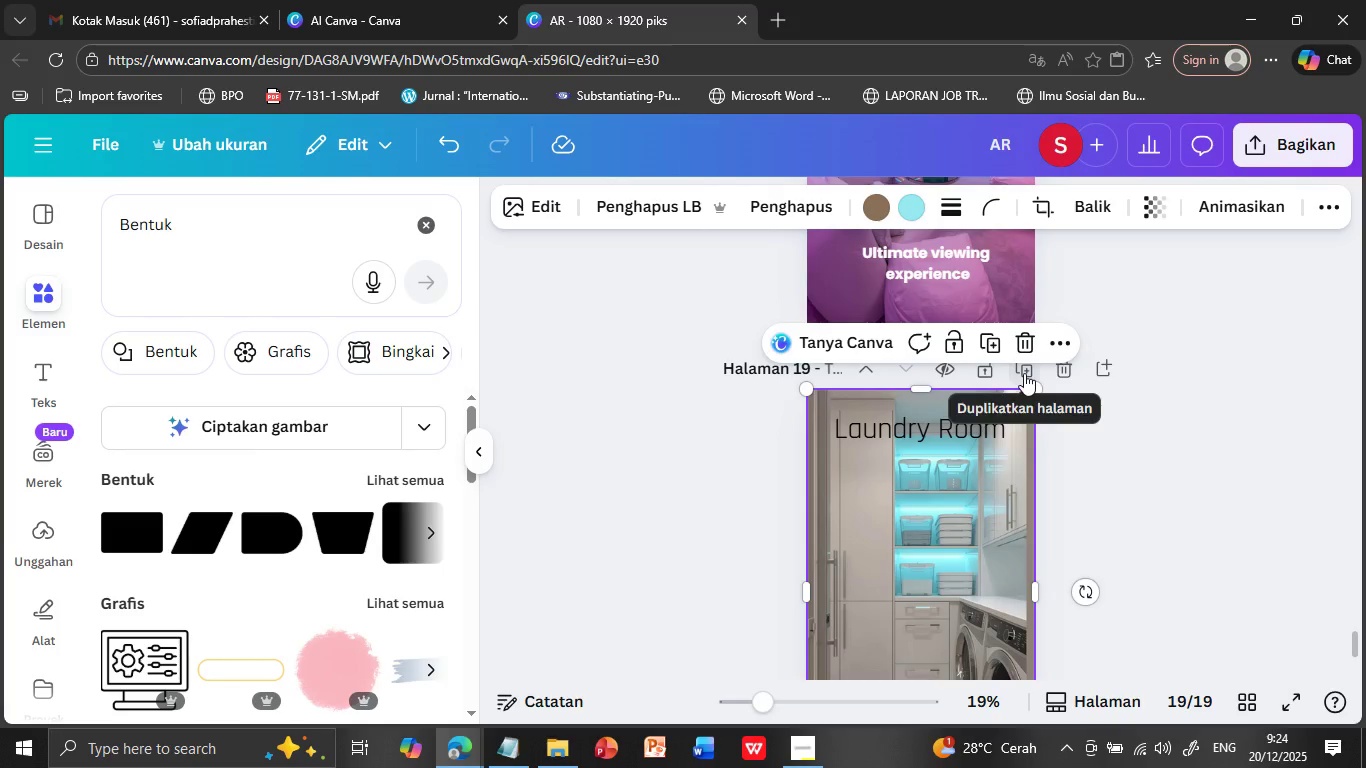 
left_click([1024, 373])
 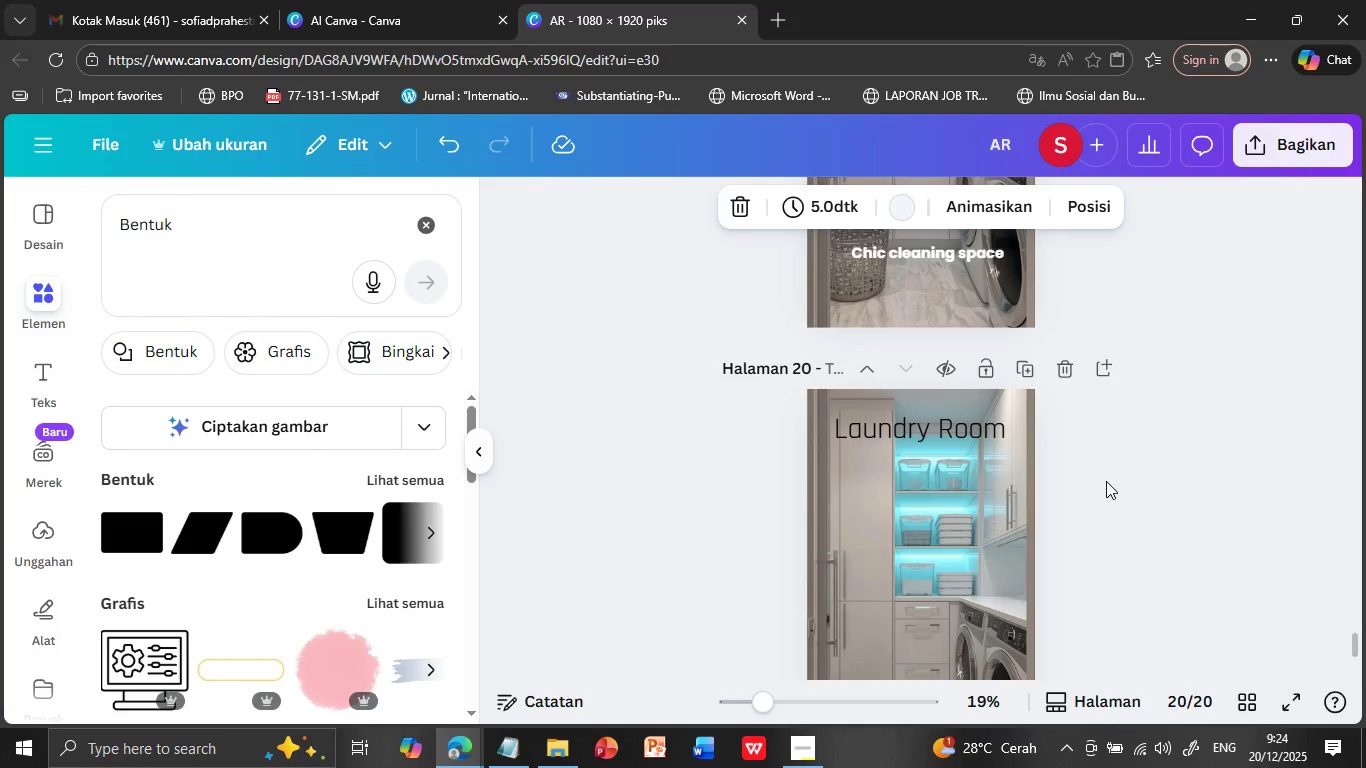 
scroll: coordinate [1106, 481], scroll_direction: down, amount: 1.0
 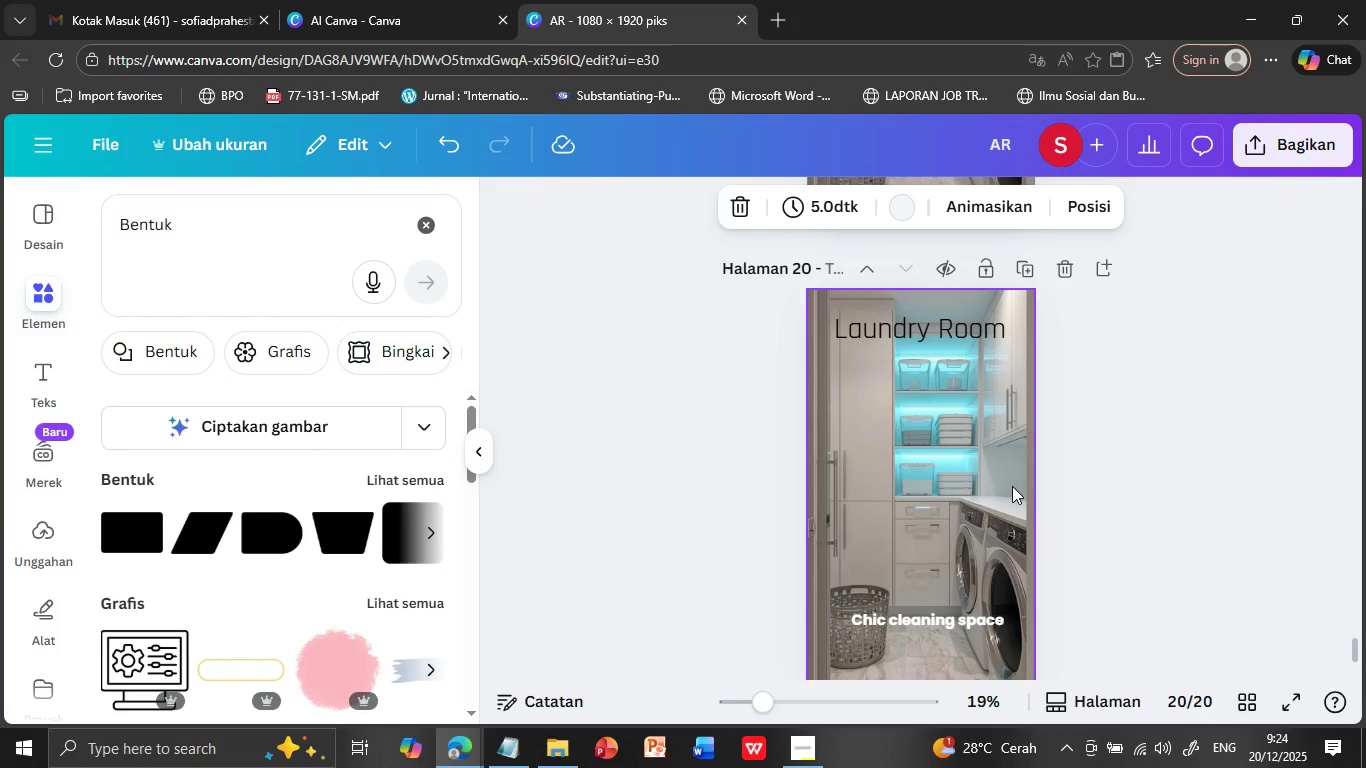 
left_click([1012, 486])
 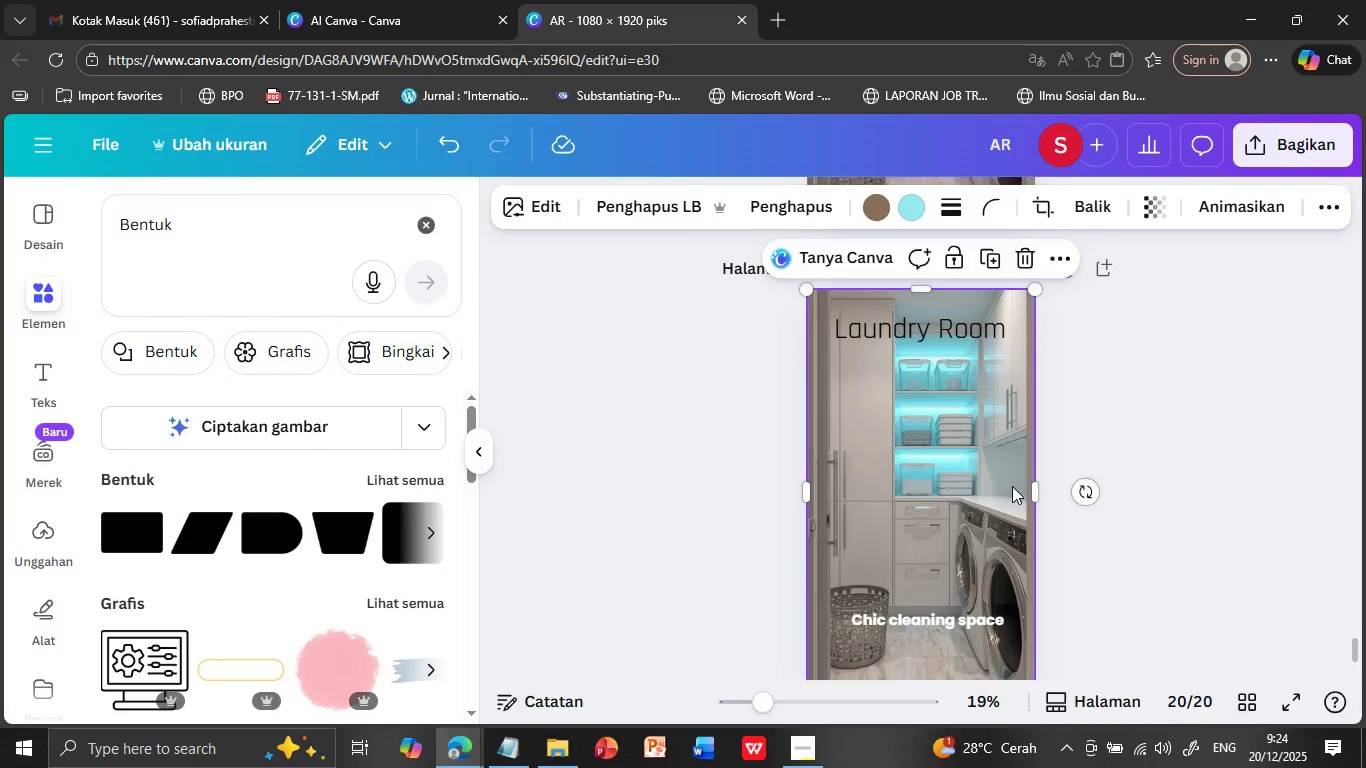 
key(Delete)
 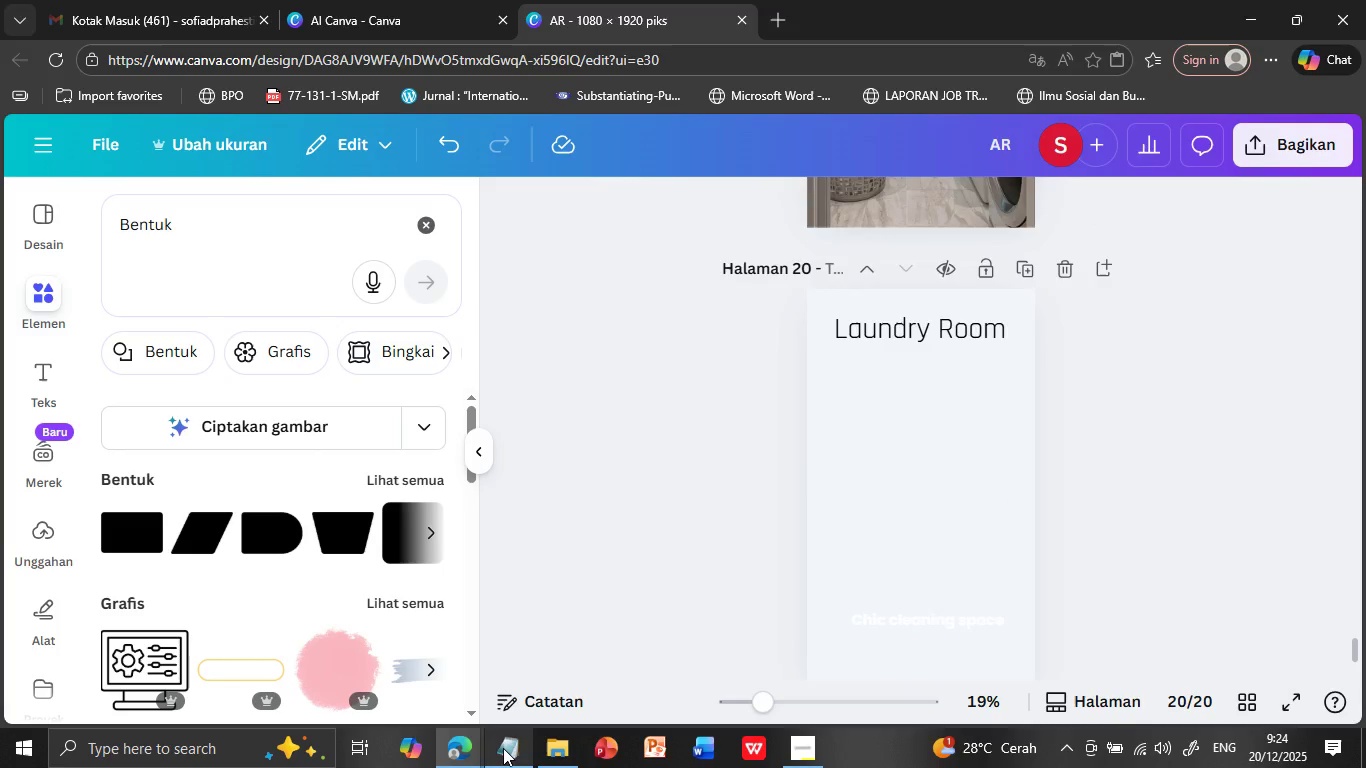 
left_click([503, 748])
 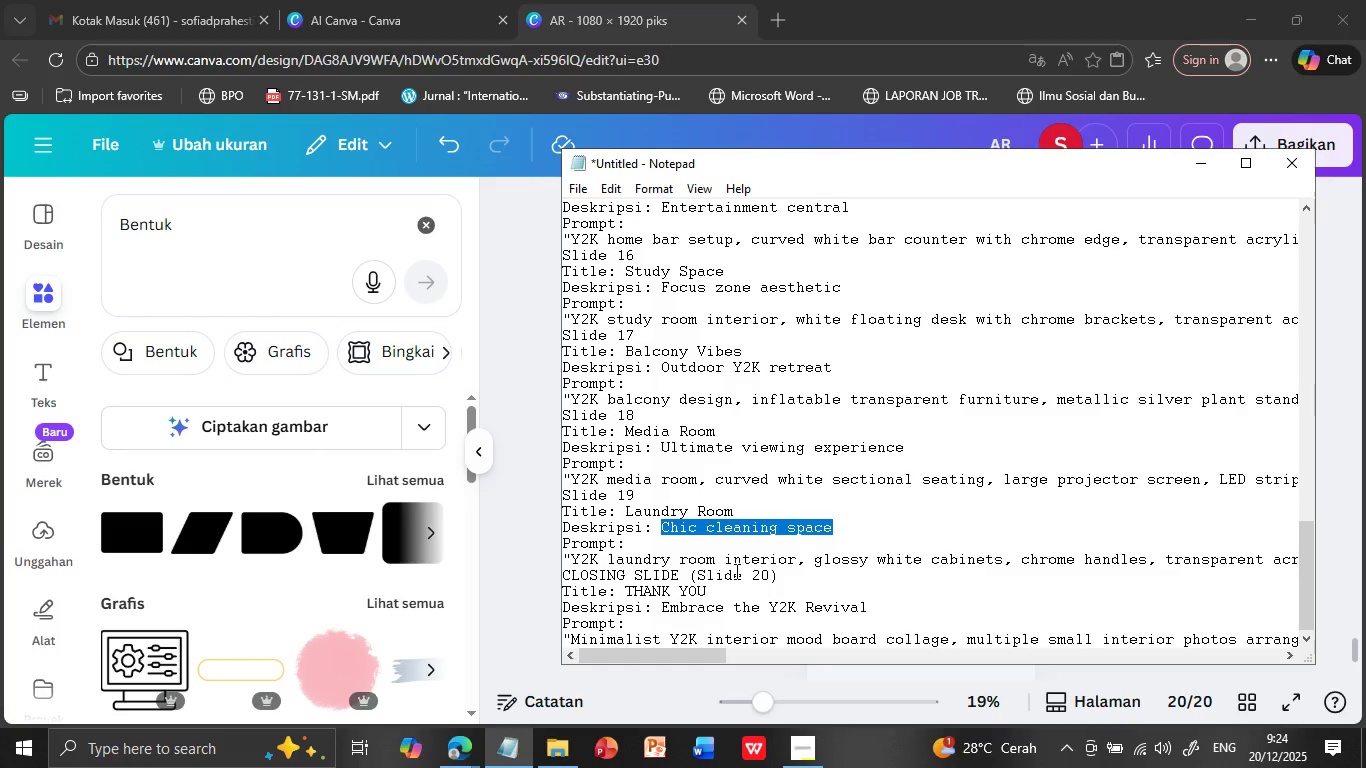 
scroll: coordinate [735, 571], scroll_direction: down, amount: 1.0
 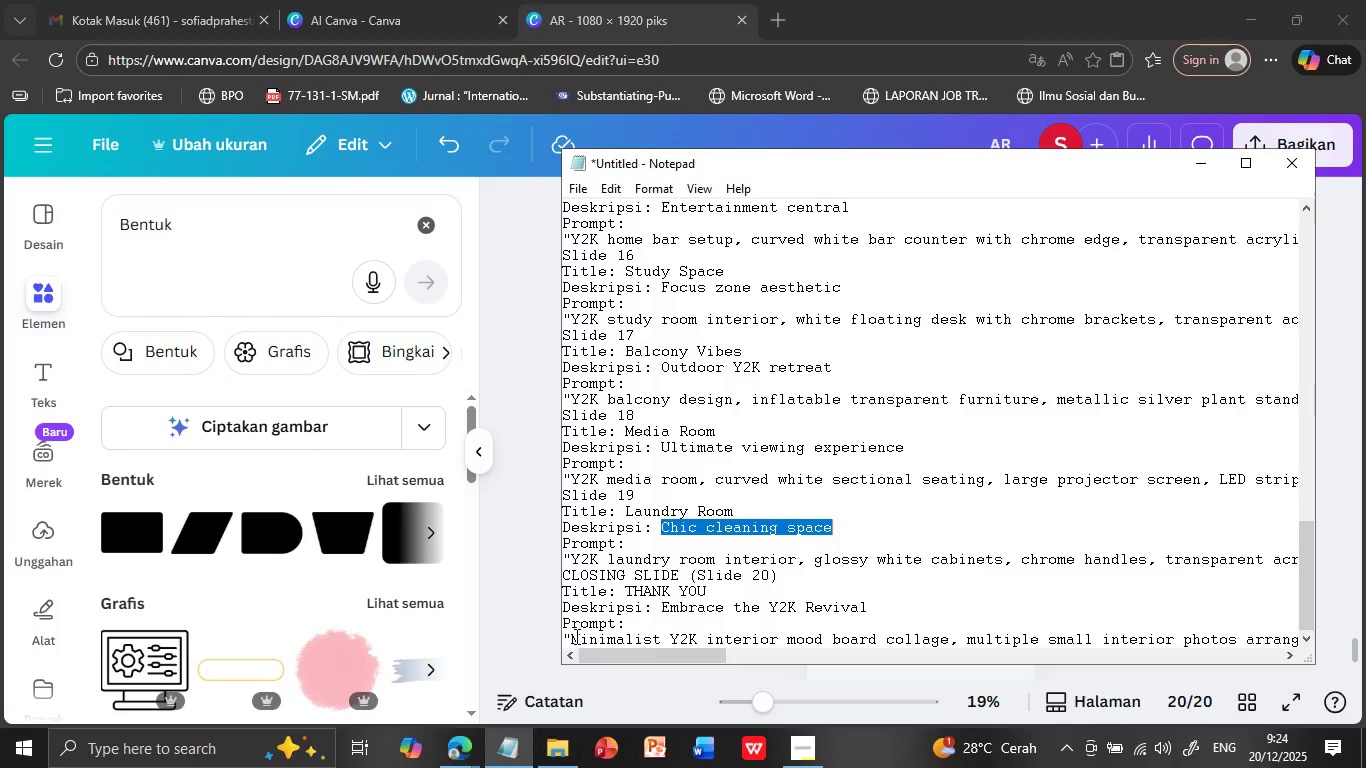 
left_click([573, 637])
 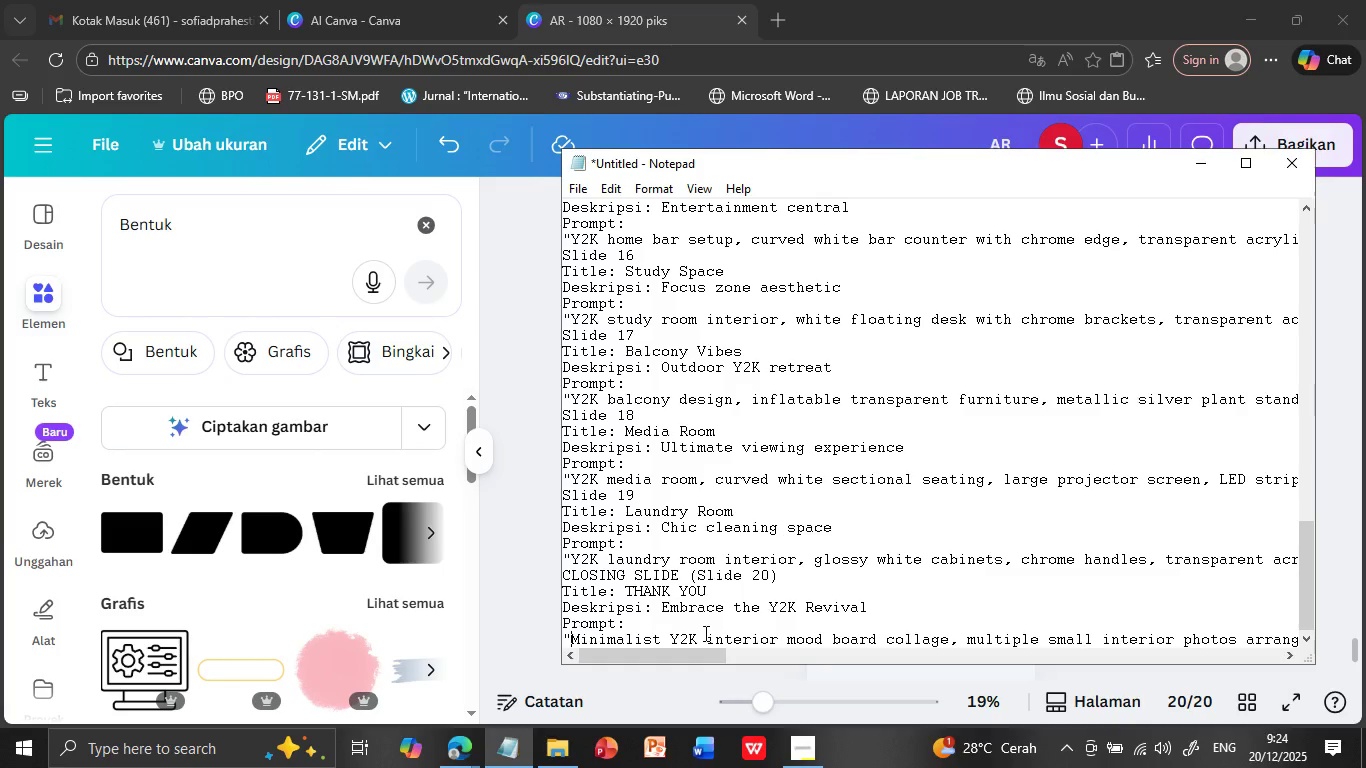 
key(Shift+ArrowDown)
 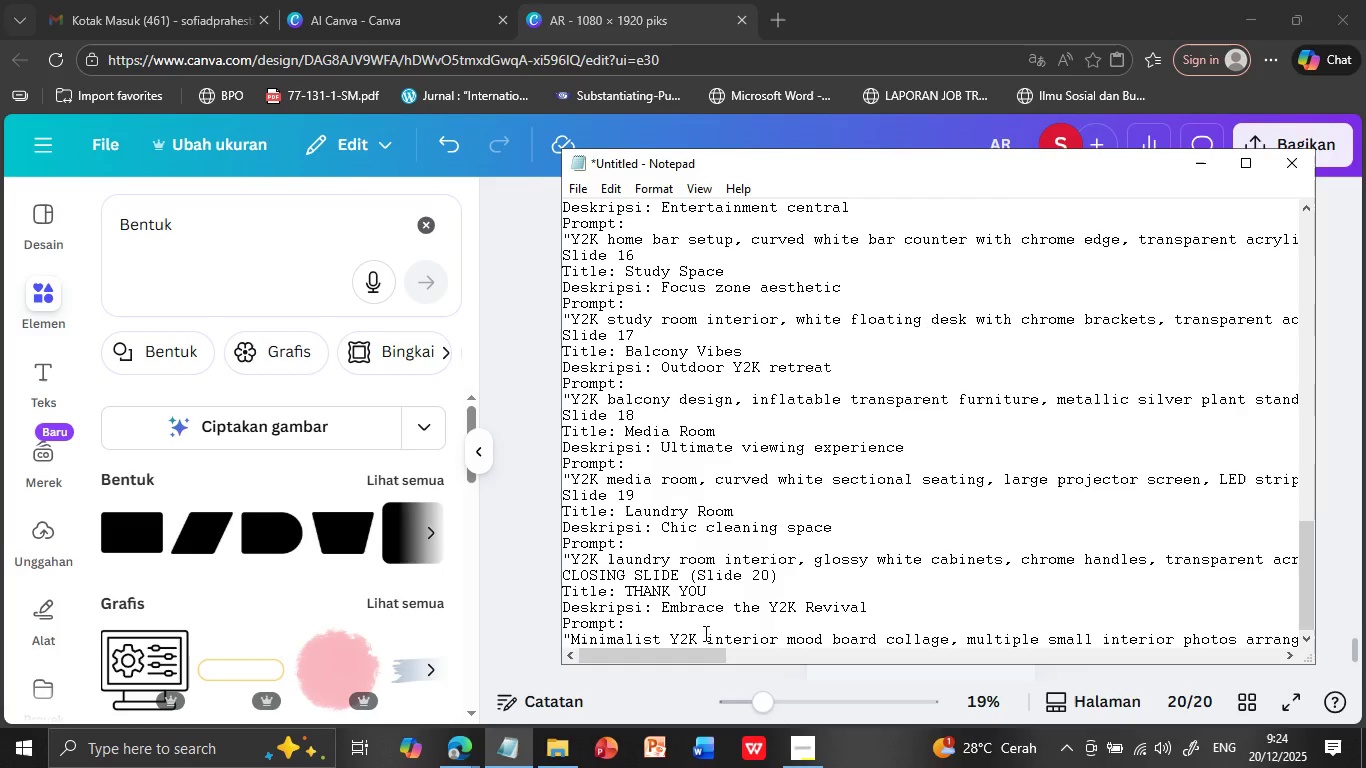 
key(Shift+ArrowDown)
 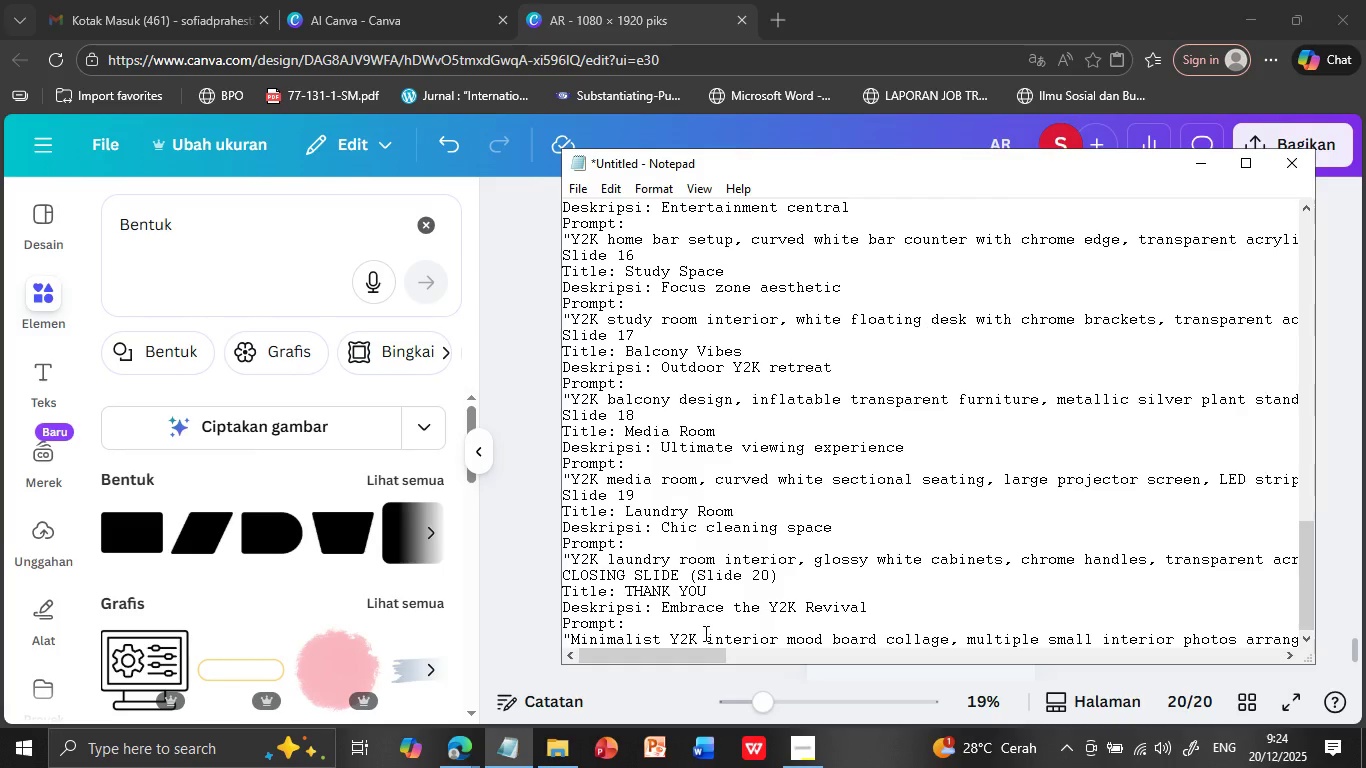 
key(Shift+ArrowDown)
 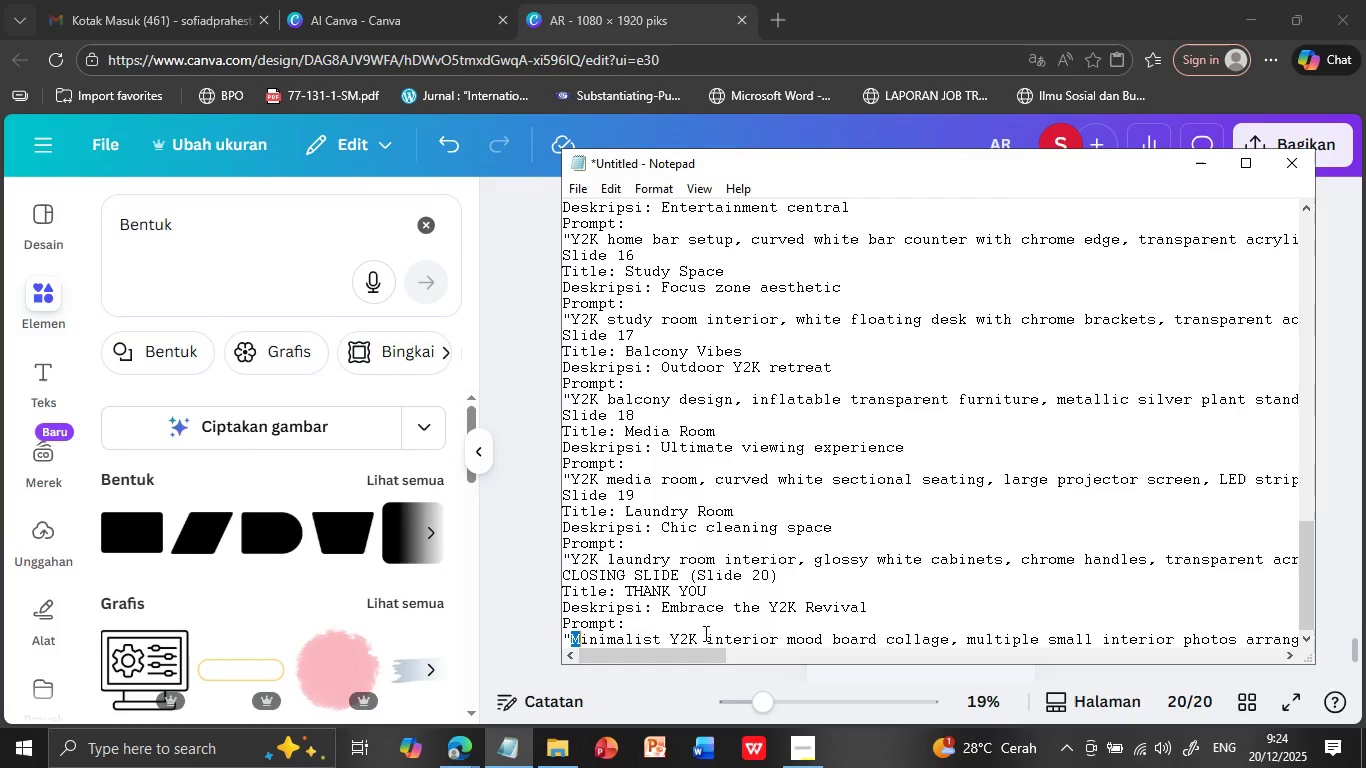 
key(Shift+ArrowRight)
 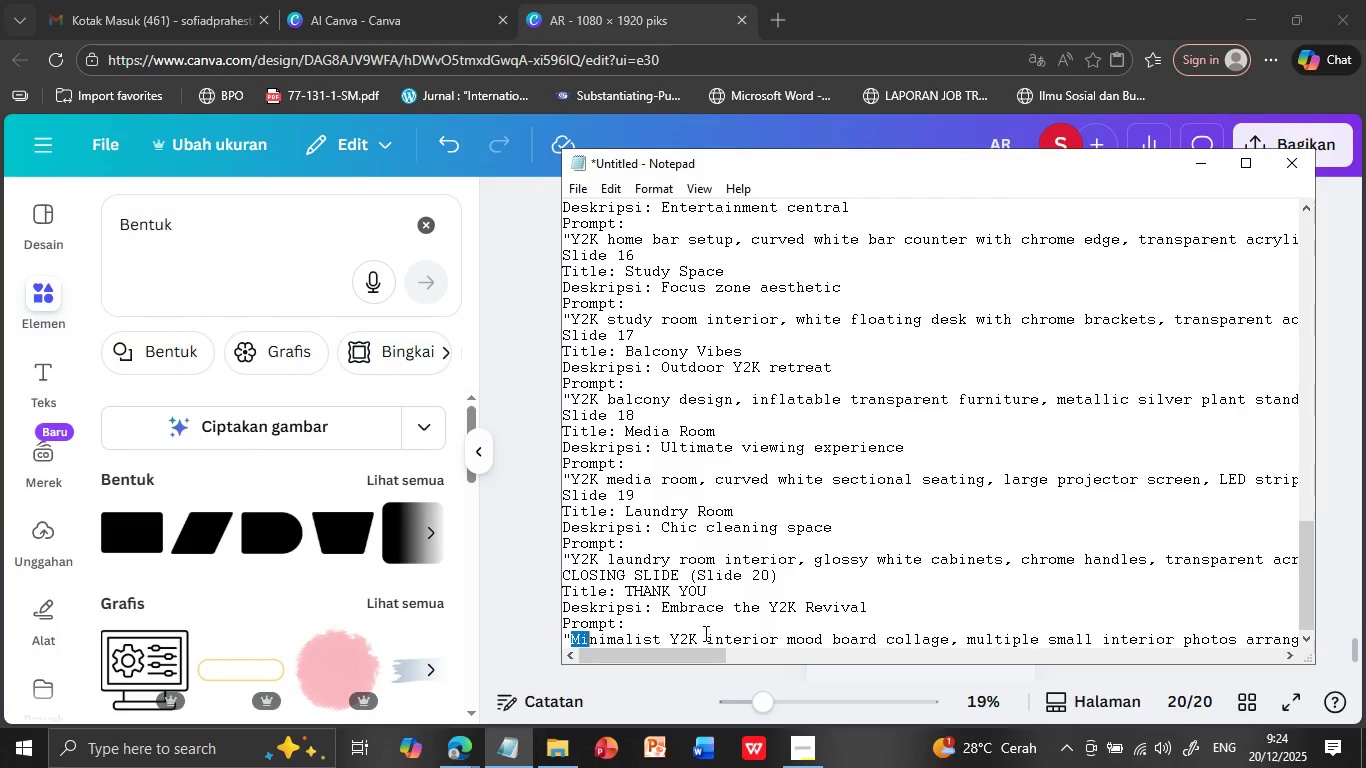 
hold_key(key=ArrowRight, duration=1.52)
 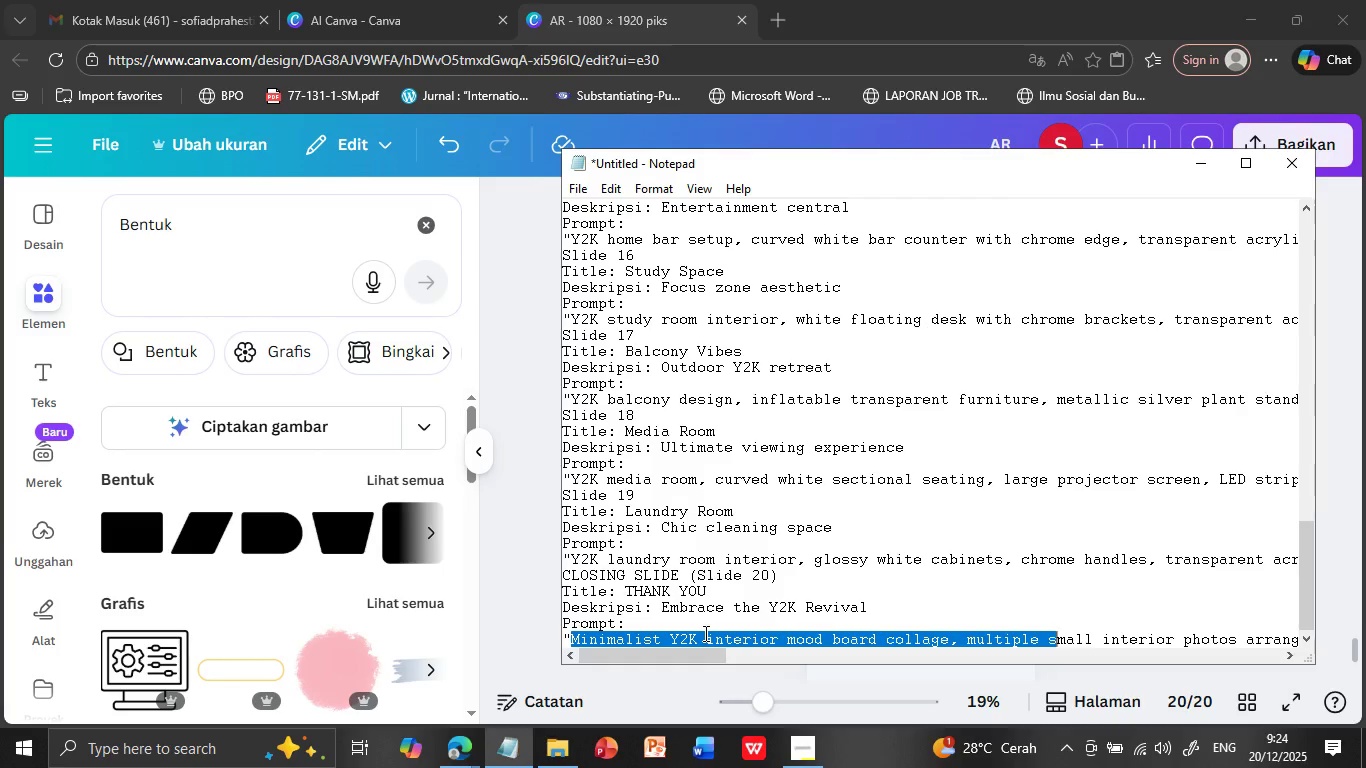 
hold_key(key=ArrowRight, duration=1.5)
 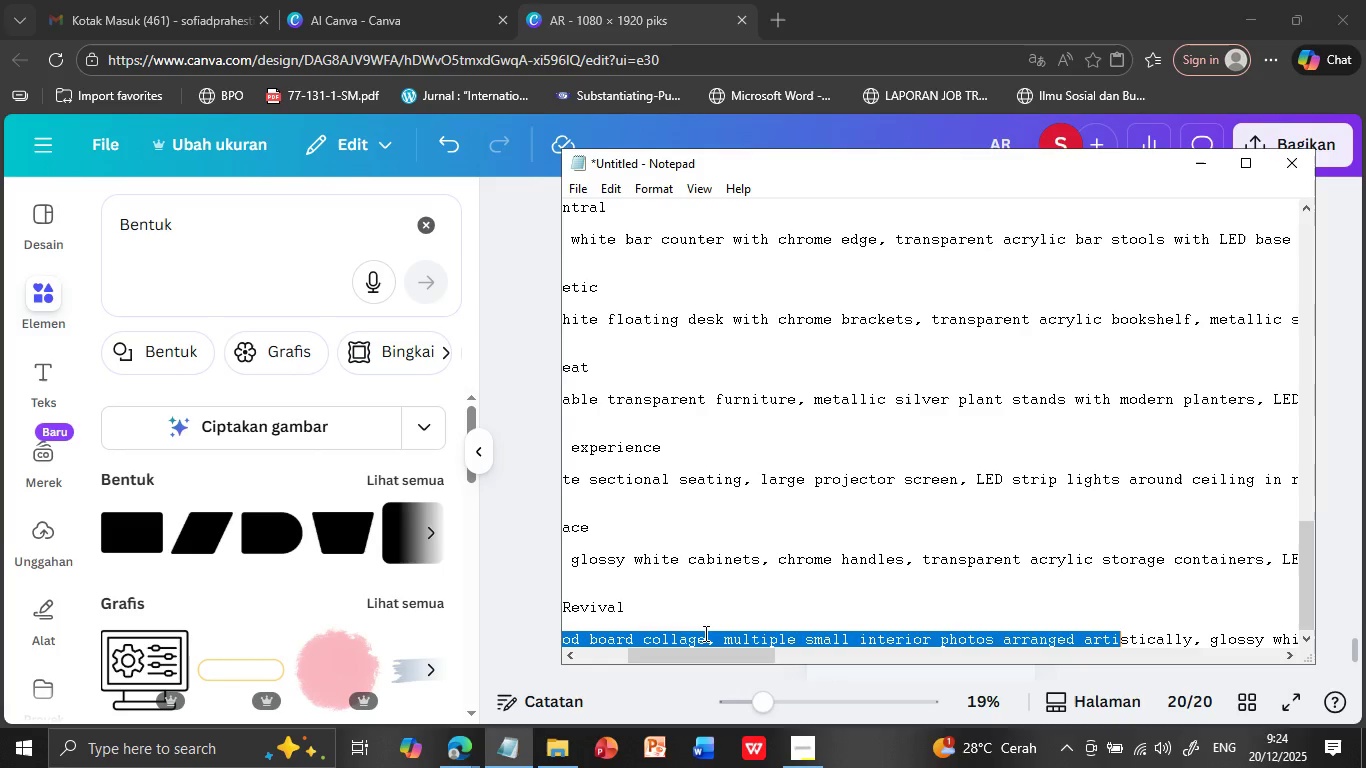 
hold_key(key=ArrowRight, duration=0.52)
 